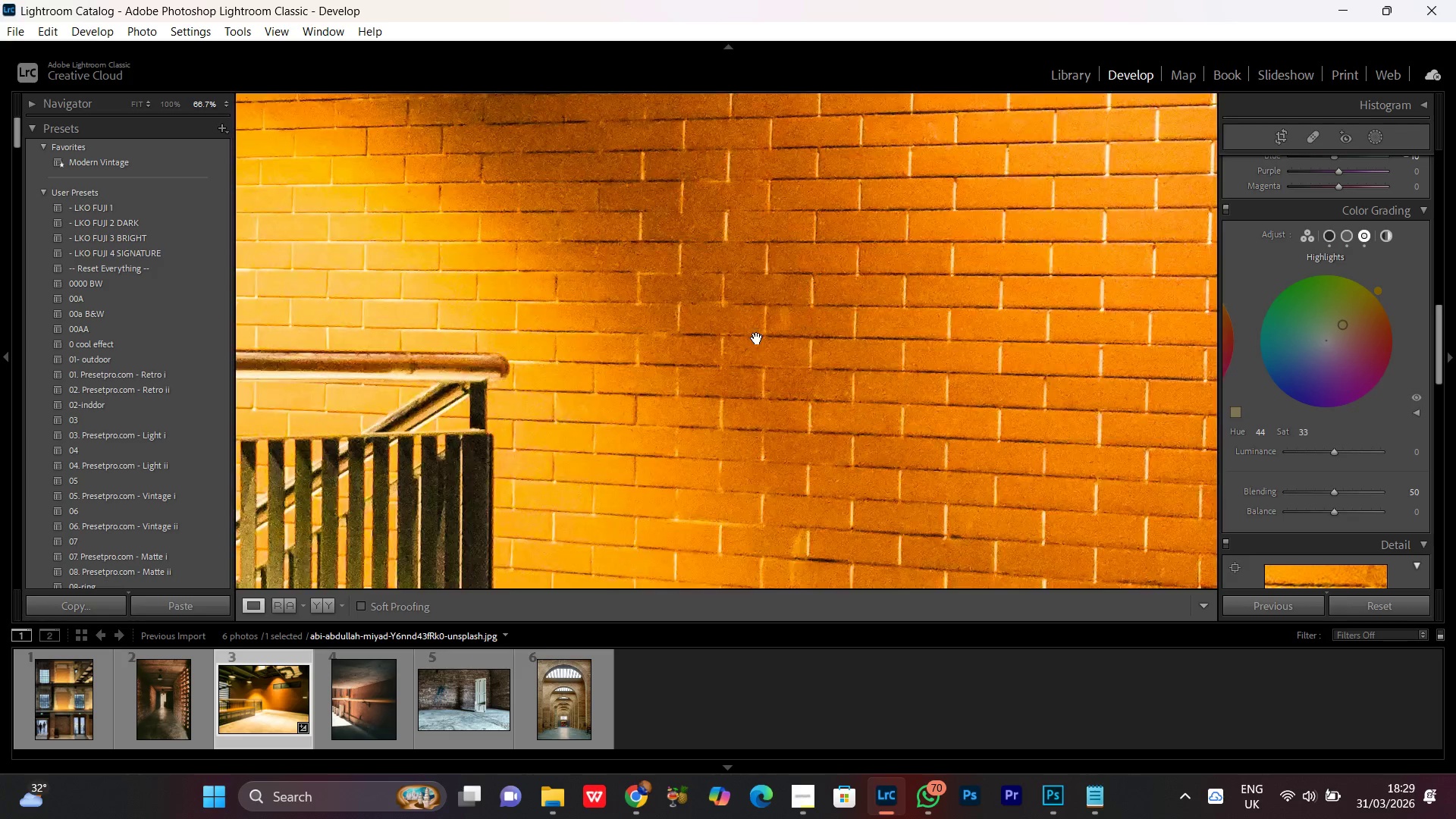 
triple_click([757, 338])
 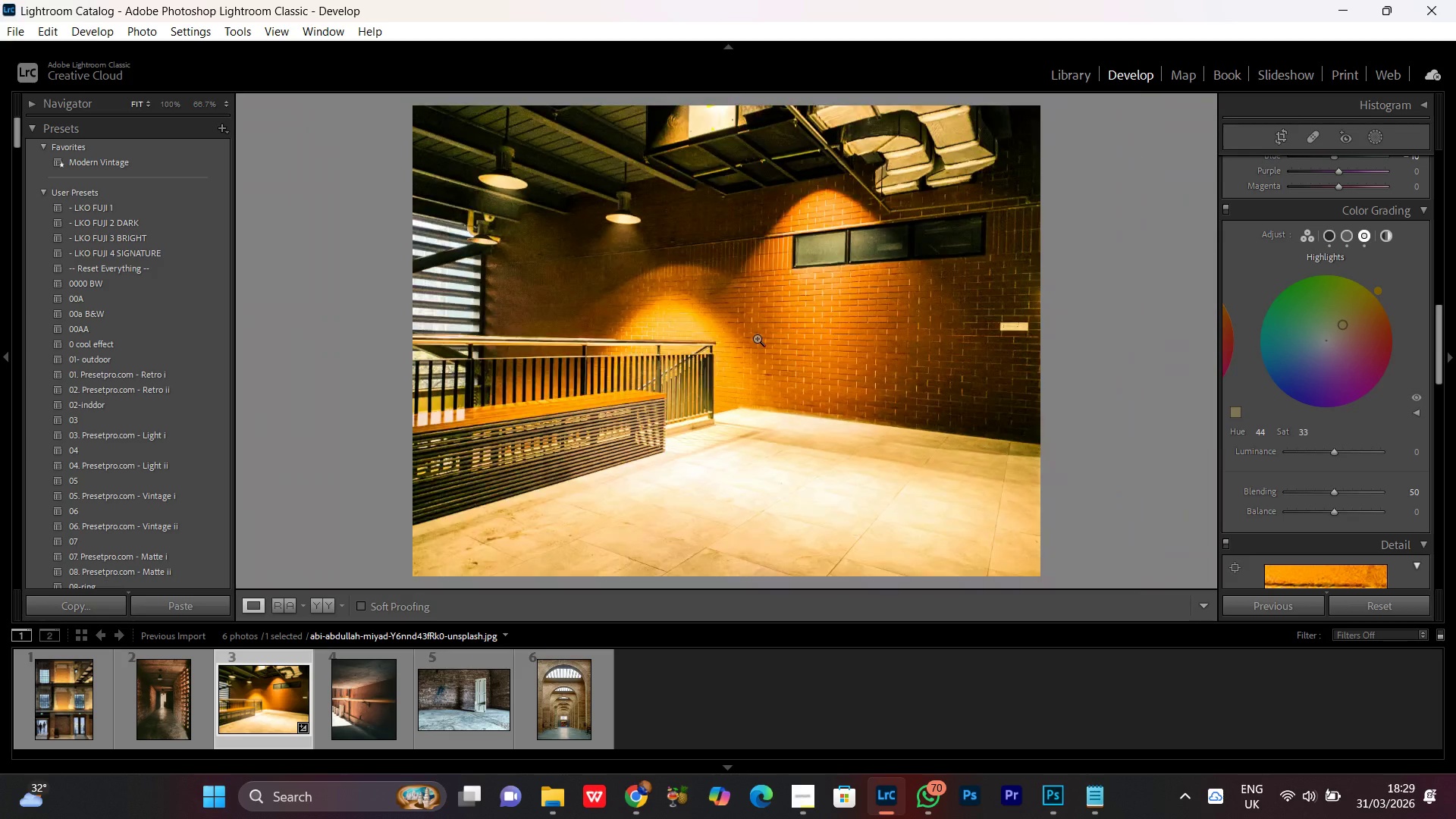 
triple_click([757, 338])
 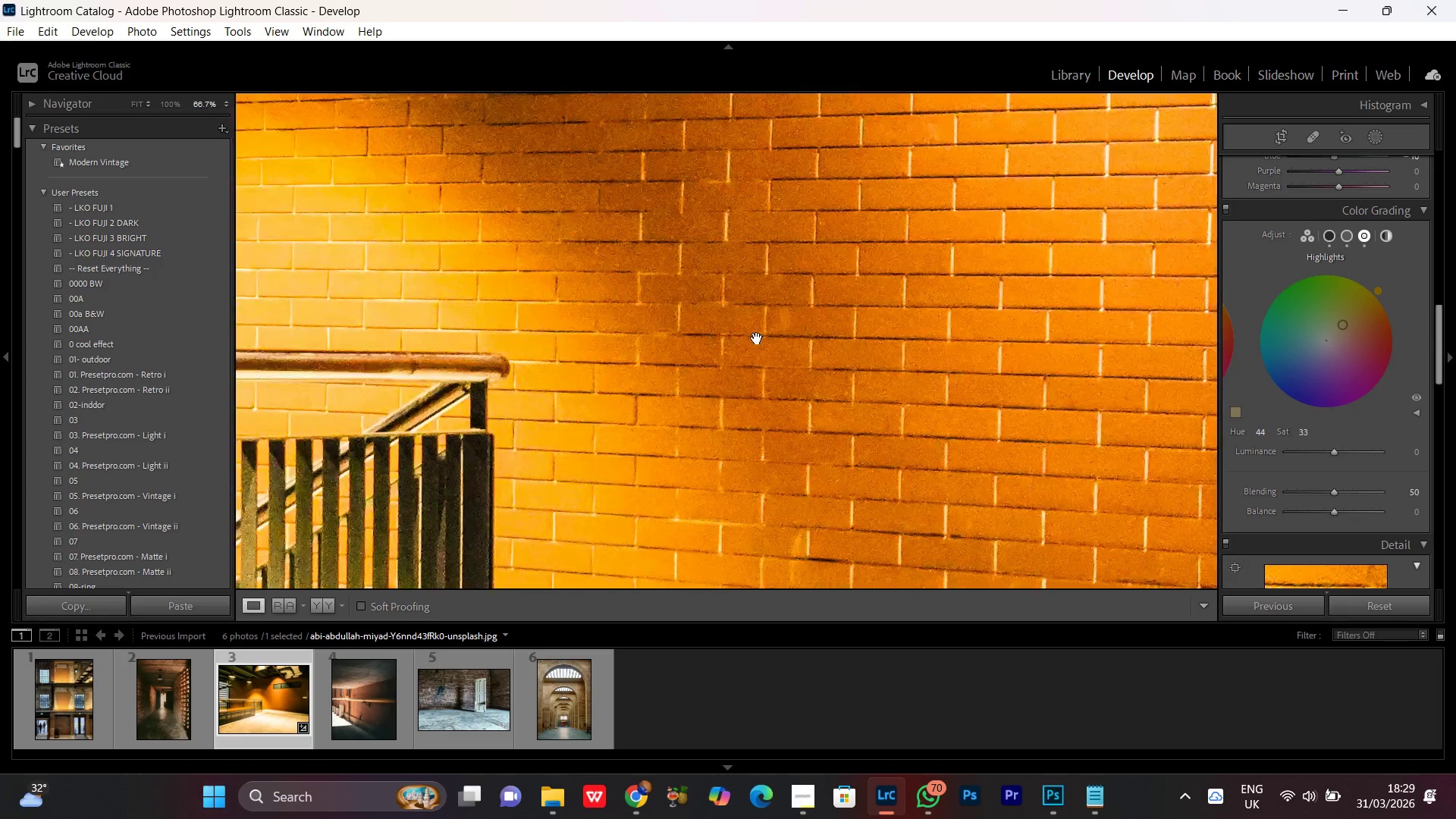 
triple_click([757, 338])
 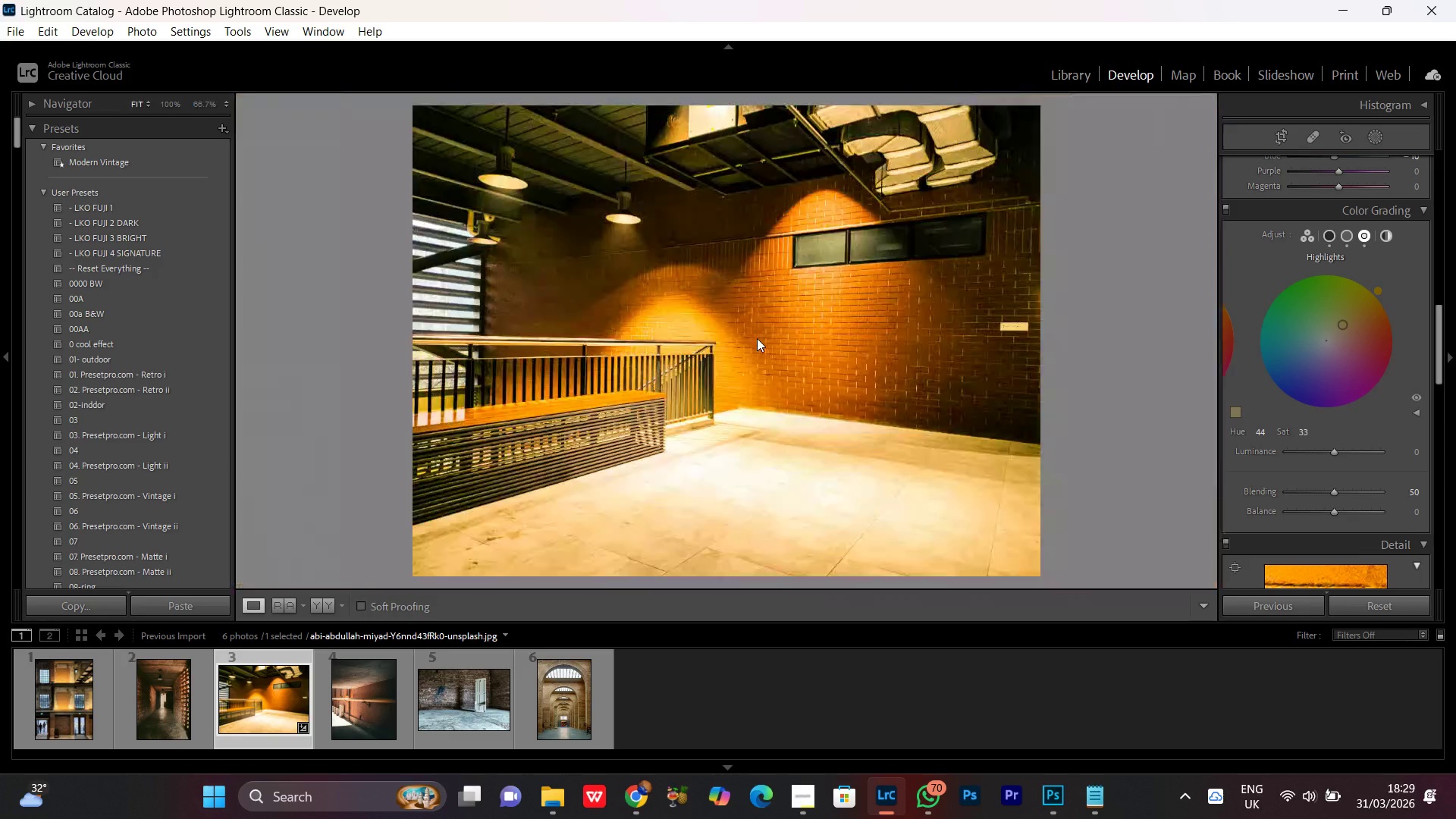 
triple_click([757, 338])
 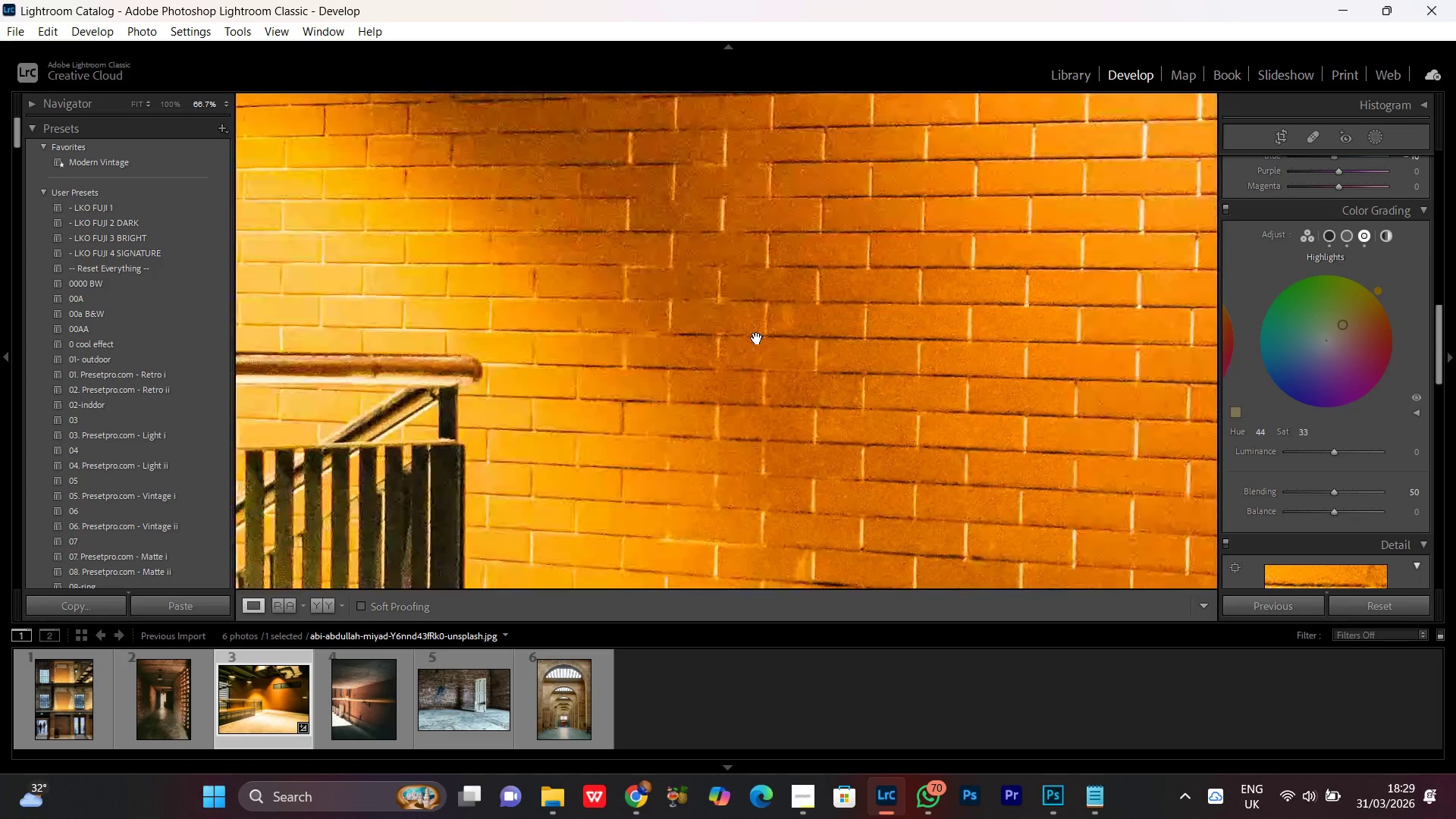 
triple_click([757, 338])
 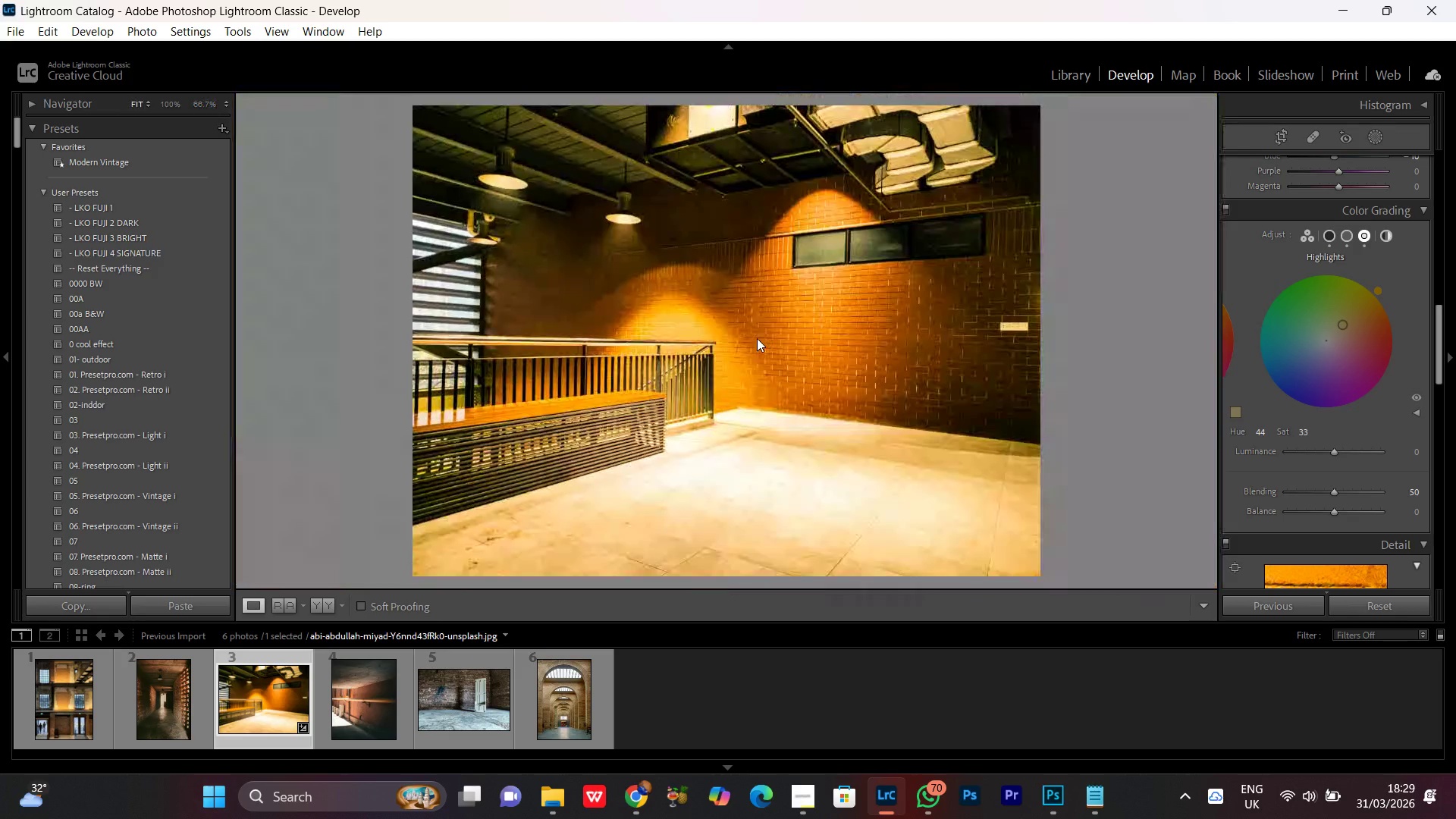 
triple_click([757, 338])
 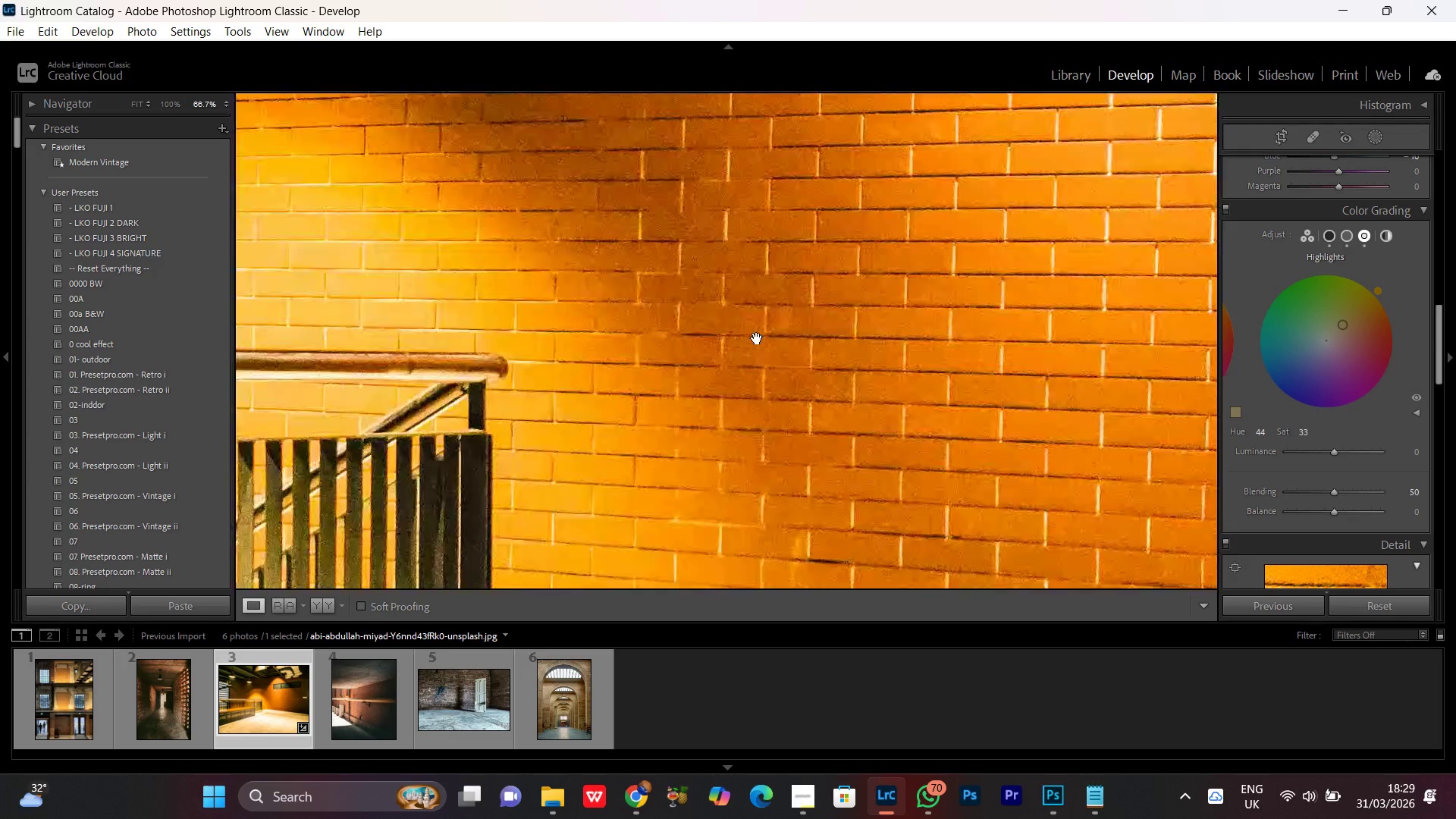 
triple_click([757, 338])
 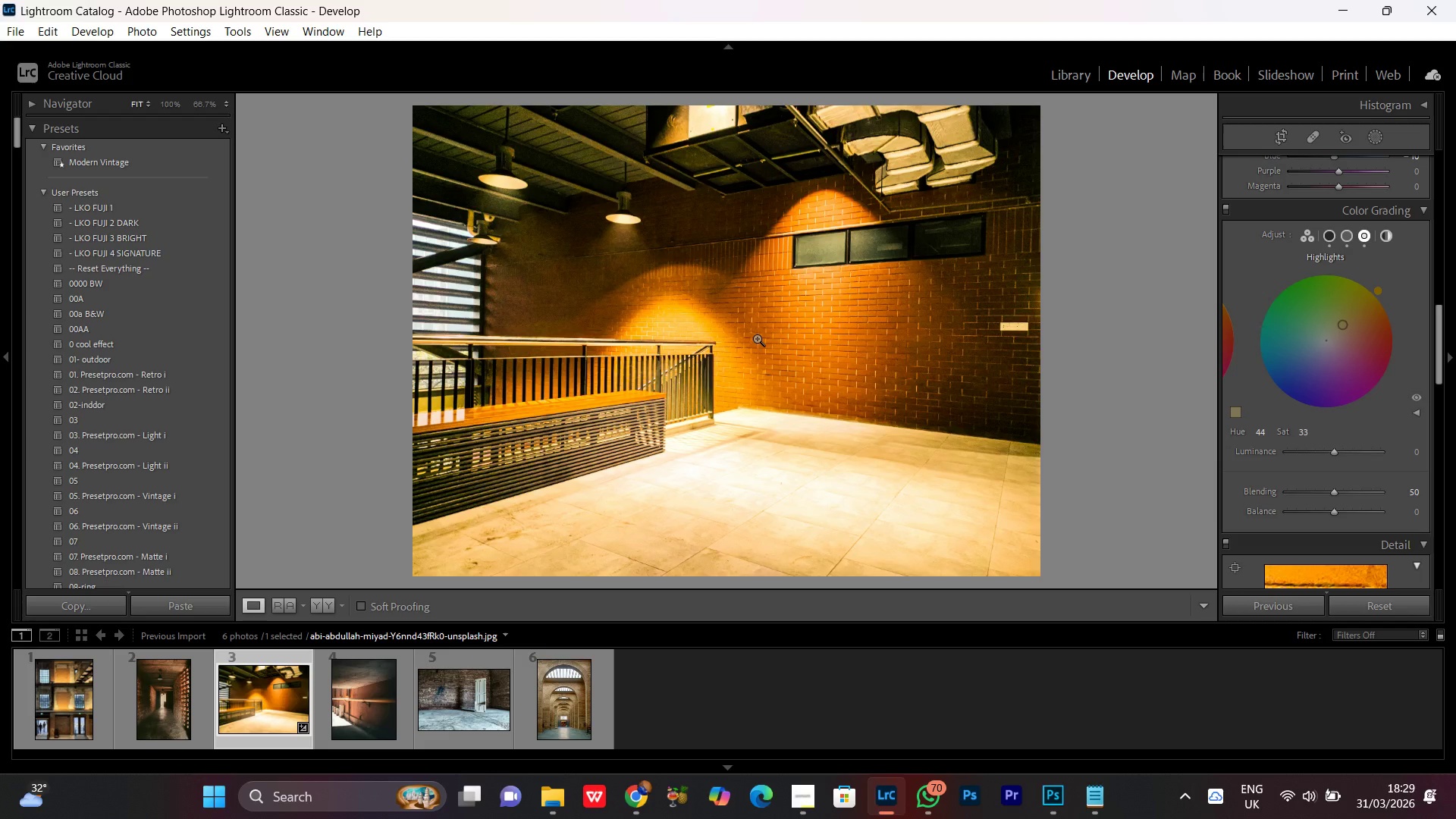 
triple_click([757, 338])
 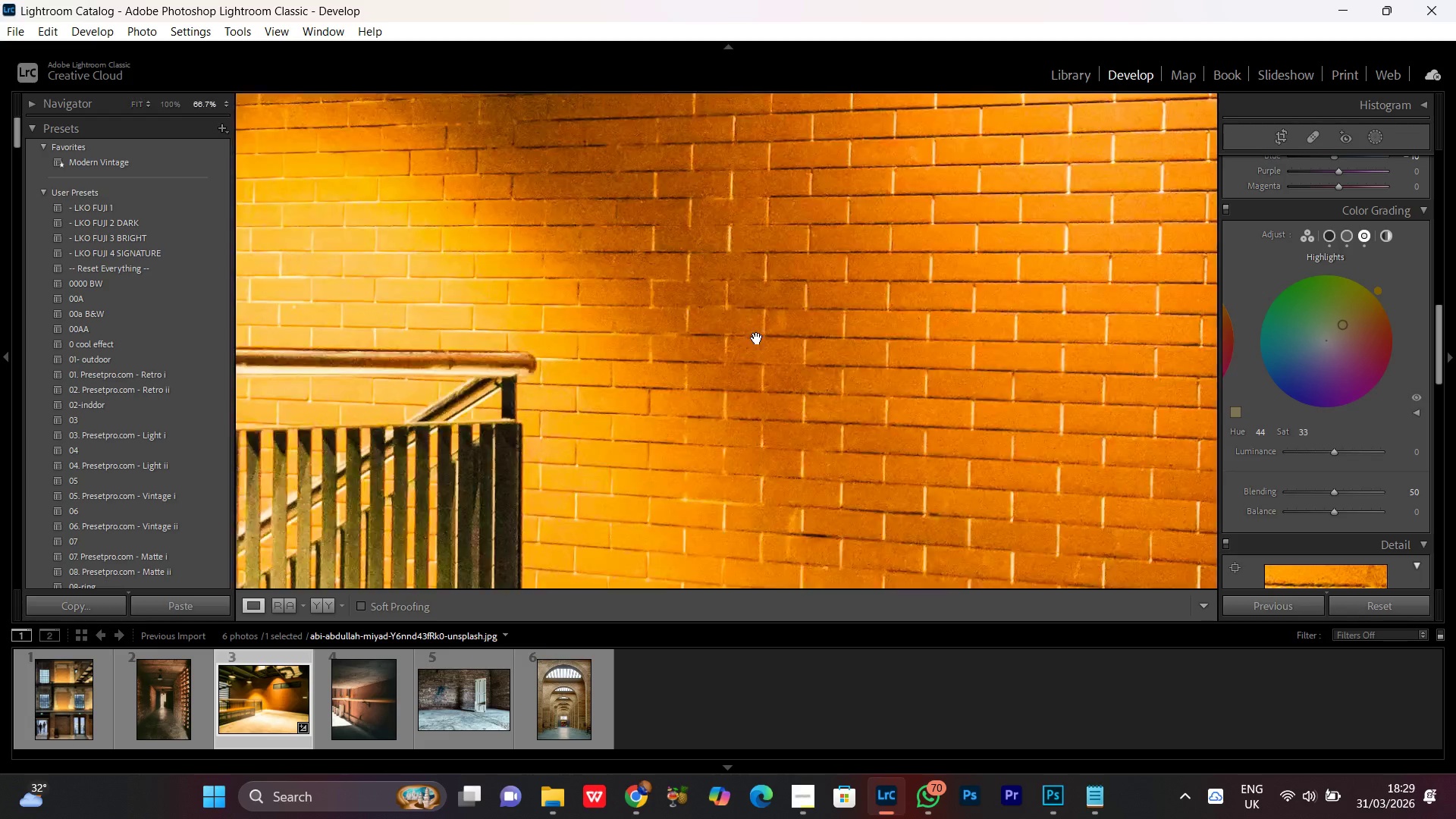 
triple_click([757, 338])
 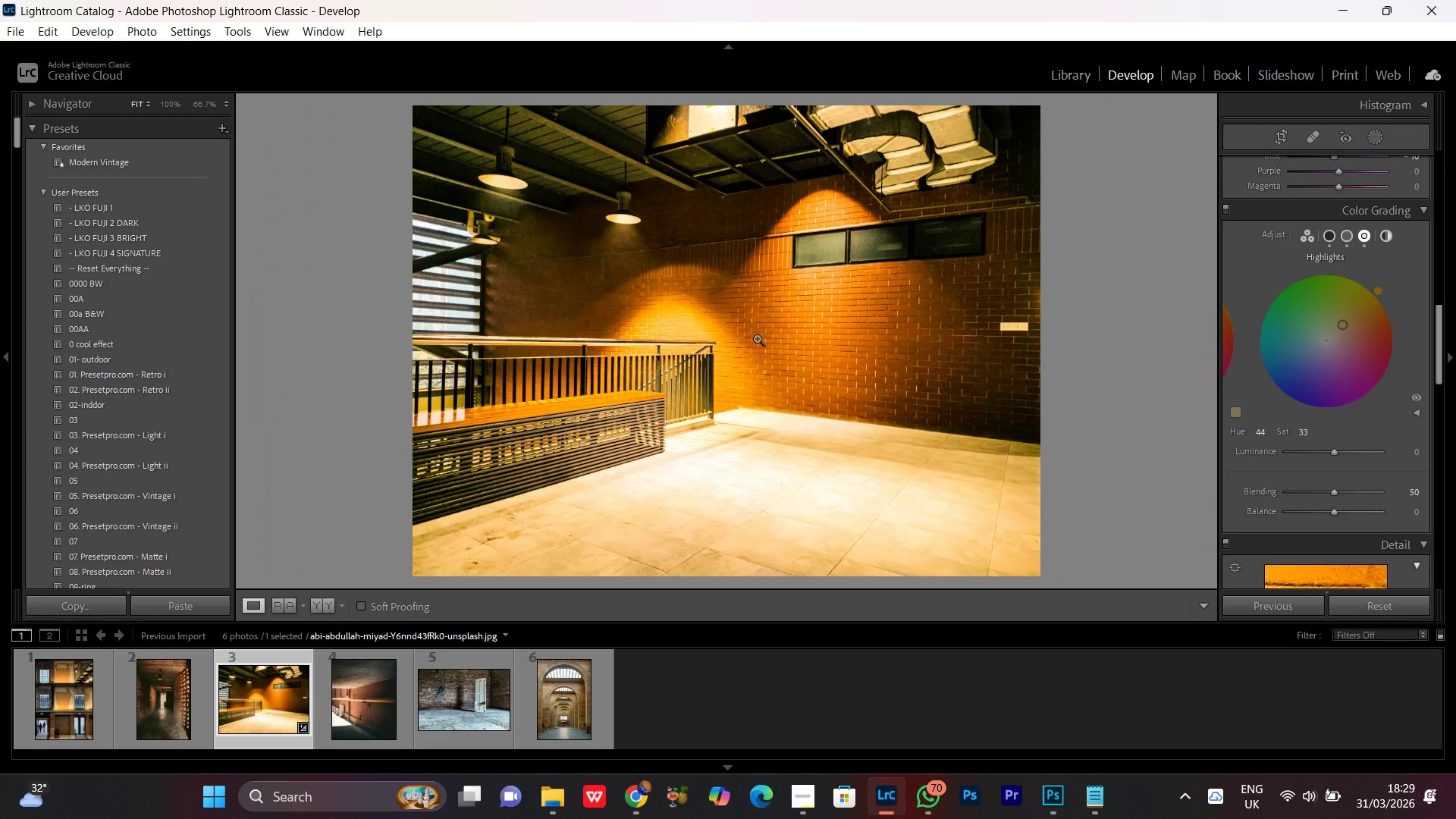 
left_click([757, 338])
 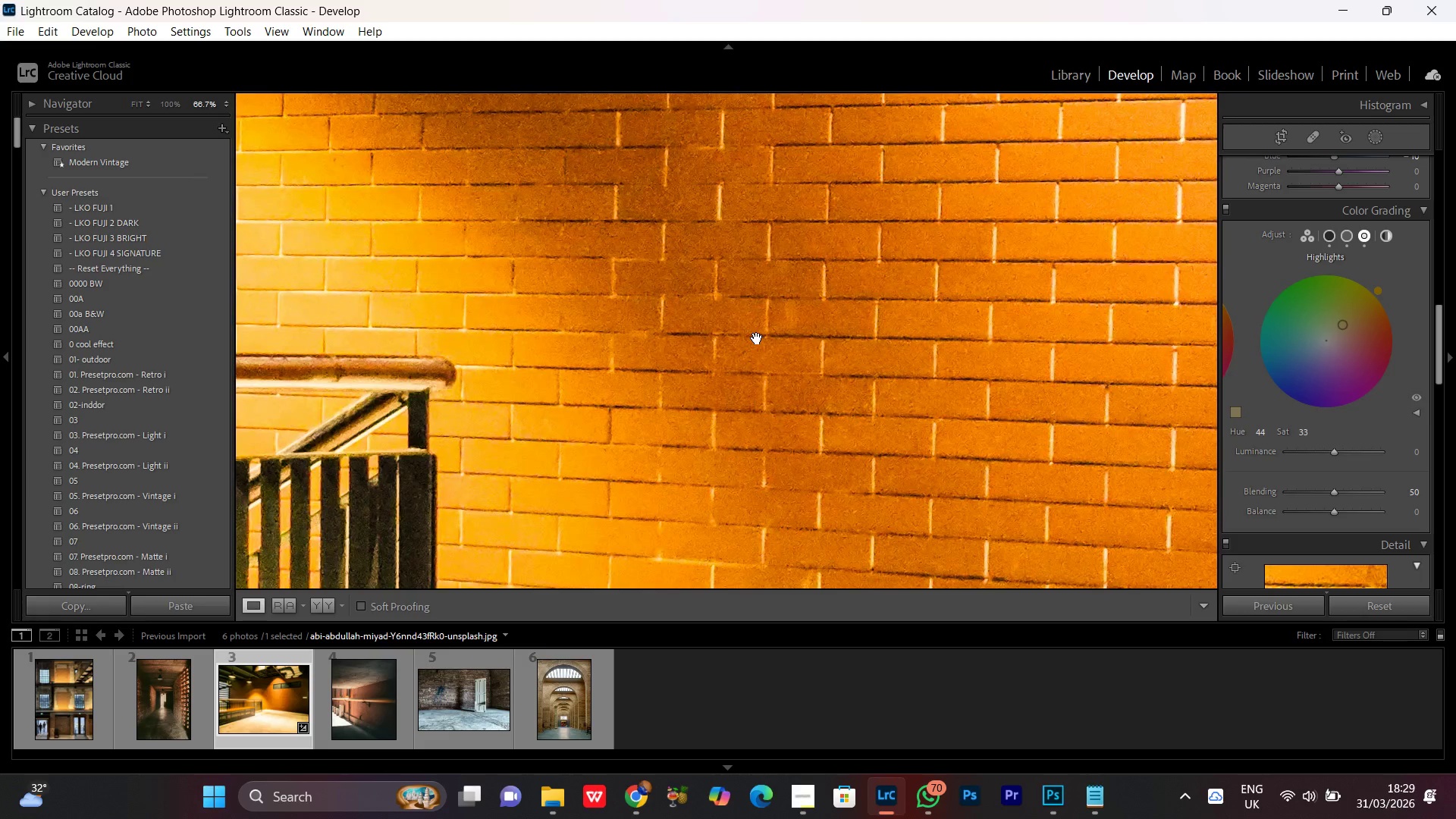 
left_click([757, 338])
 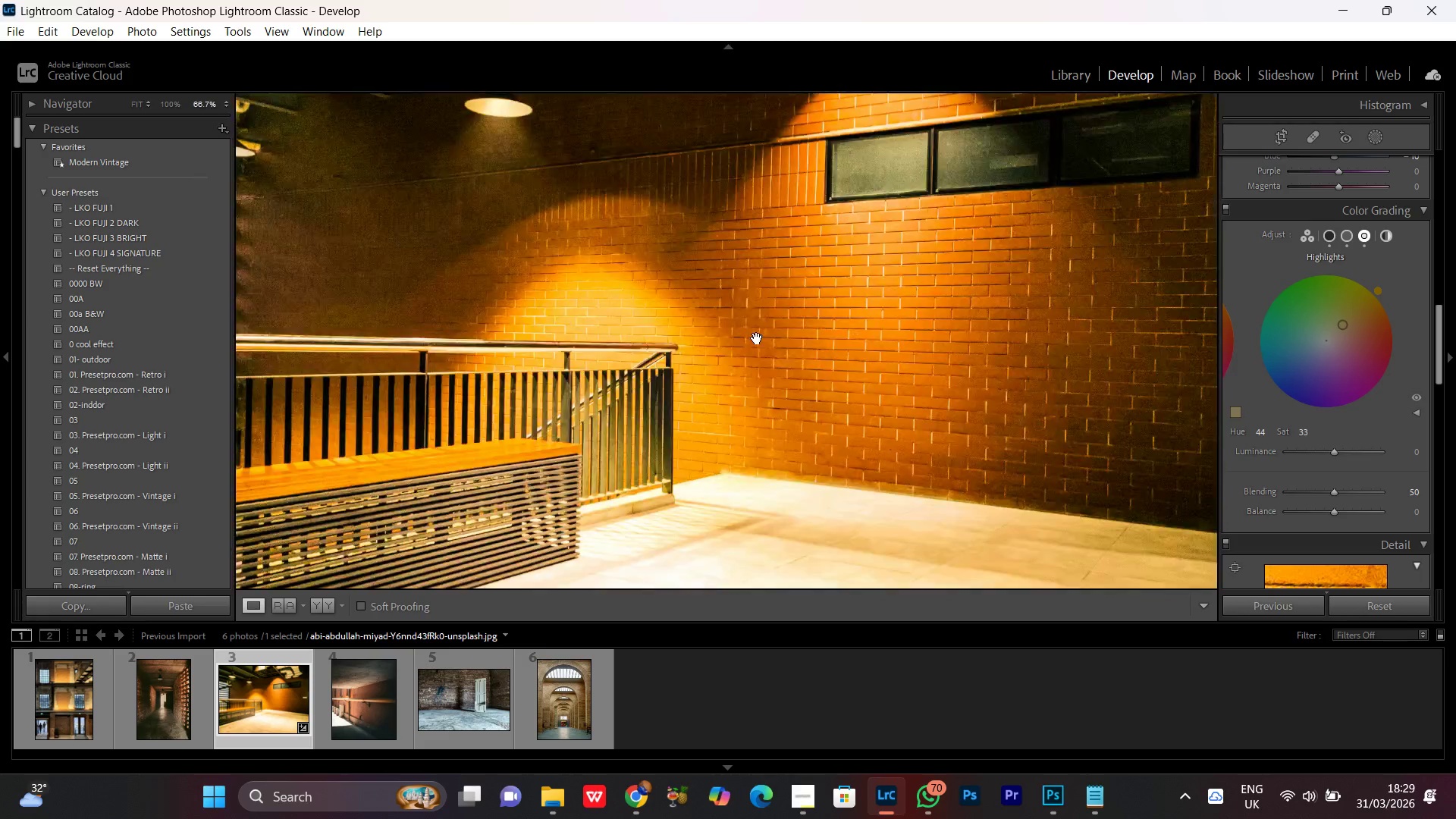 
double_click([757, 338])
 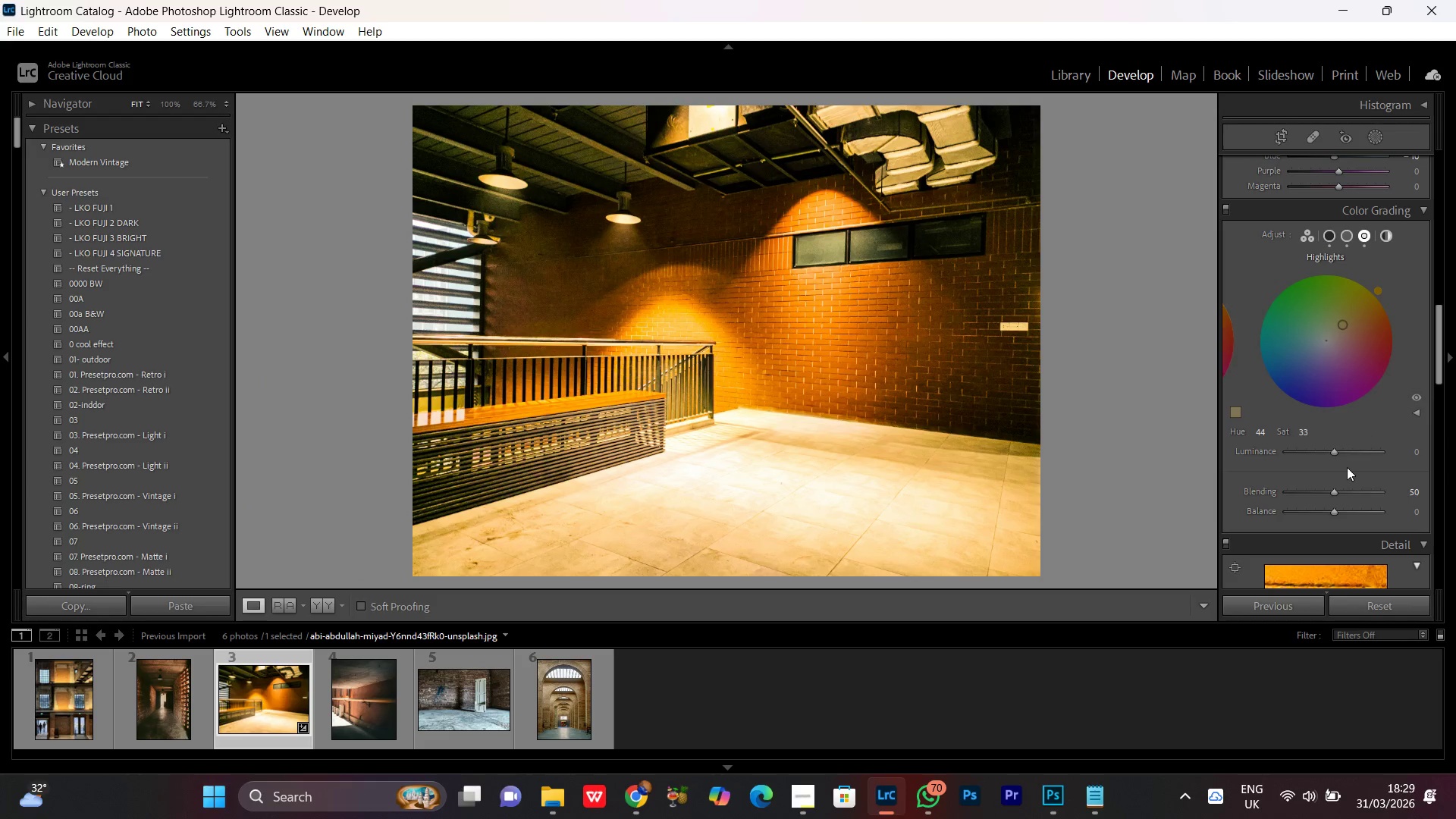 
wait(6.53)
 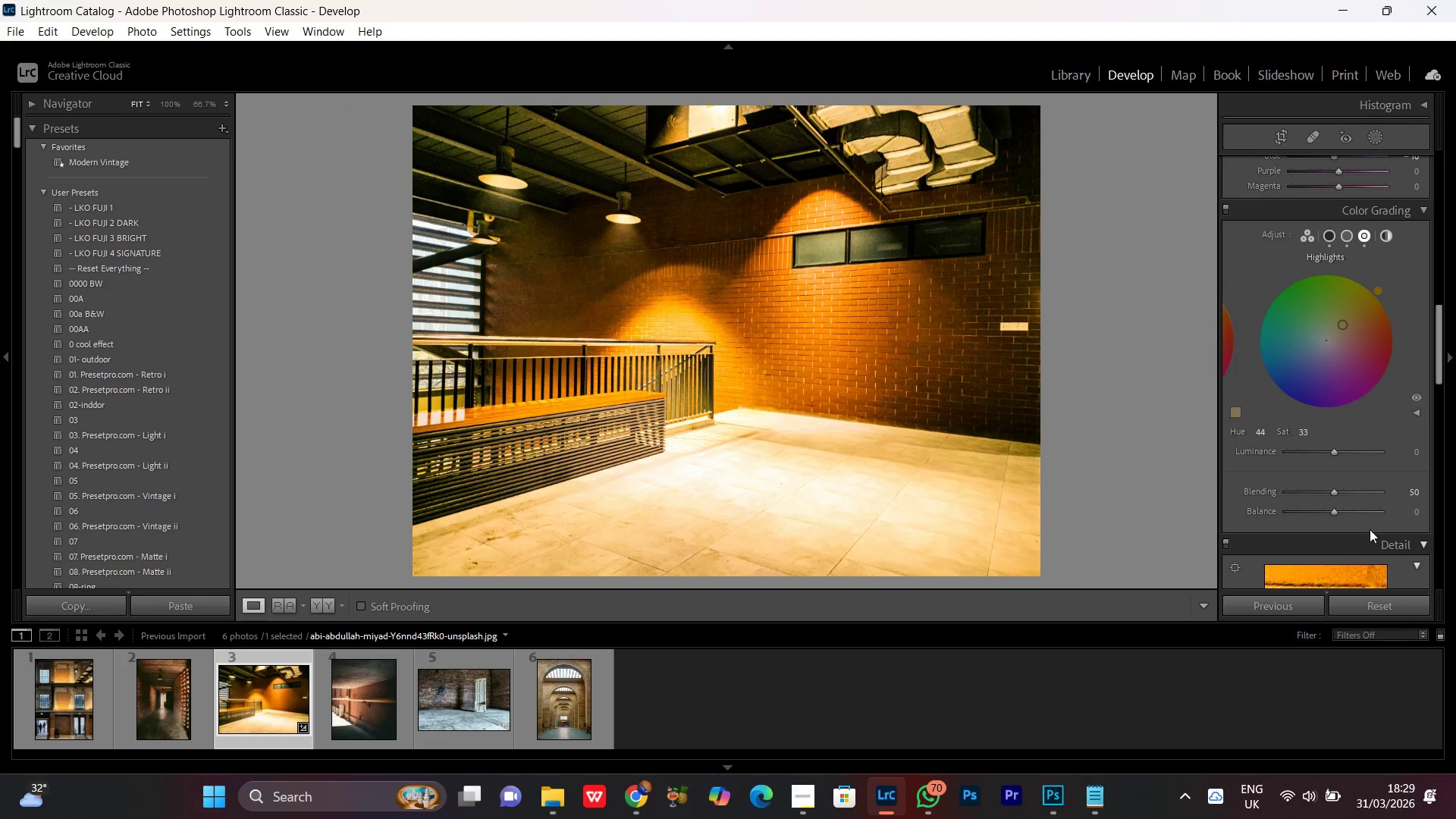 
left_click([1331, 510])
 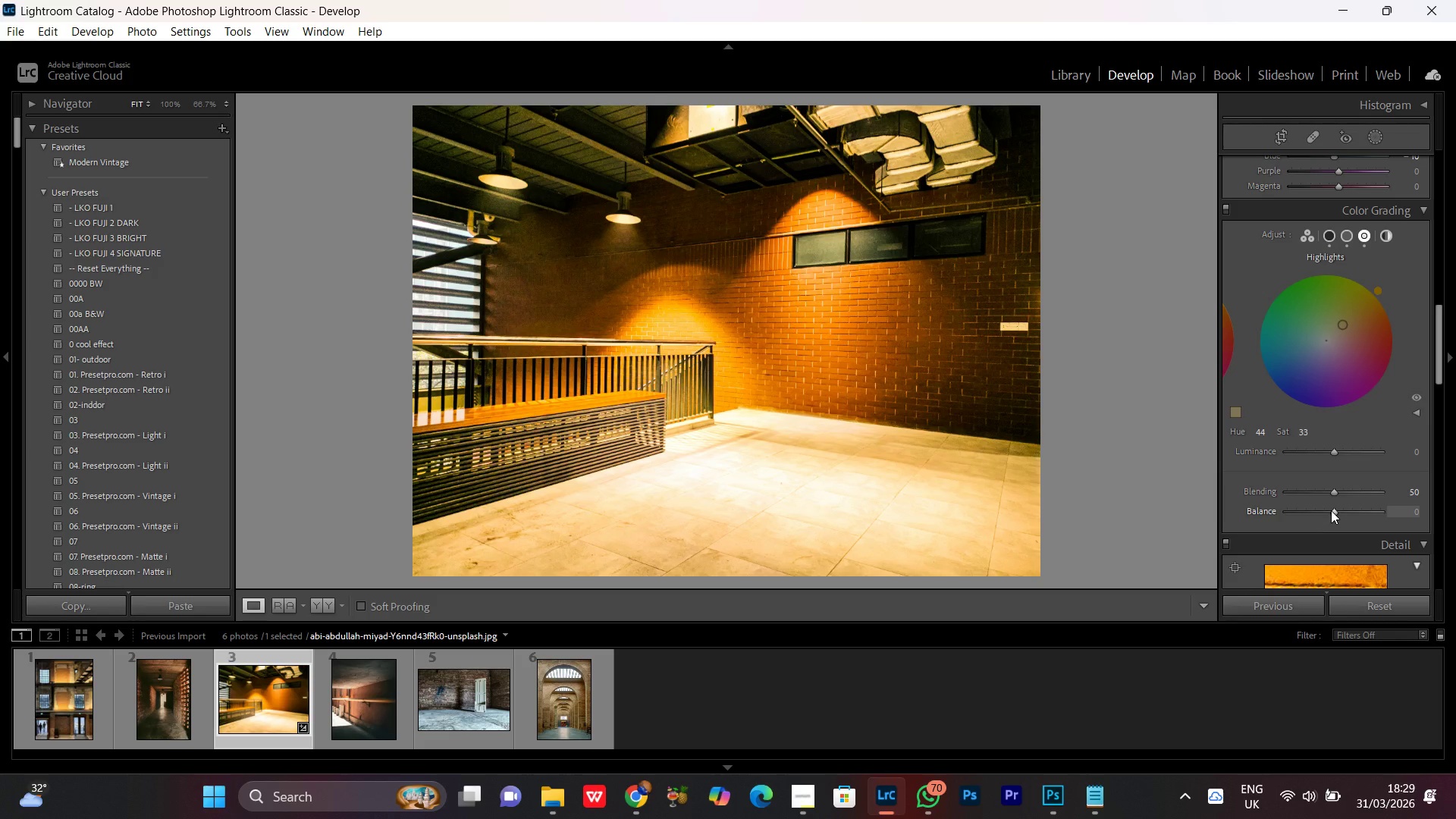 
scroll: coordinate [1331, 510], scroll_direction: up, amount: 4.0
 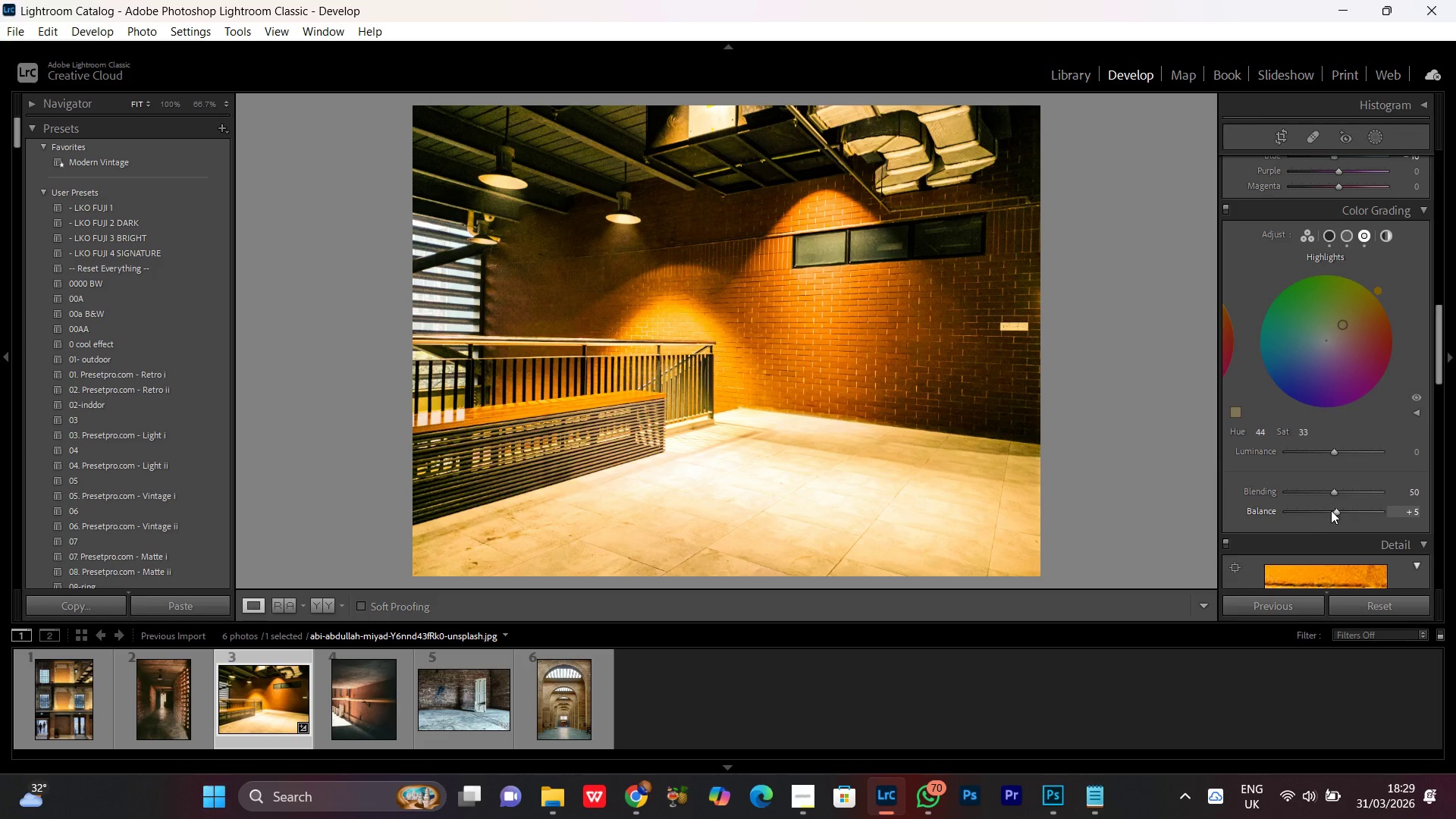 
scroll: coordinate [1331, 510], scroll_direction: down, amount: 1.0
 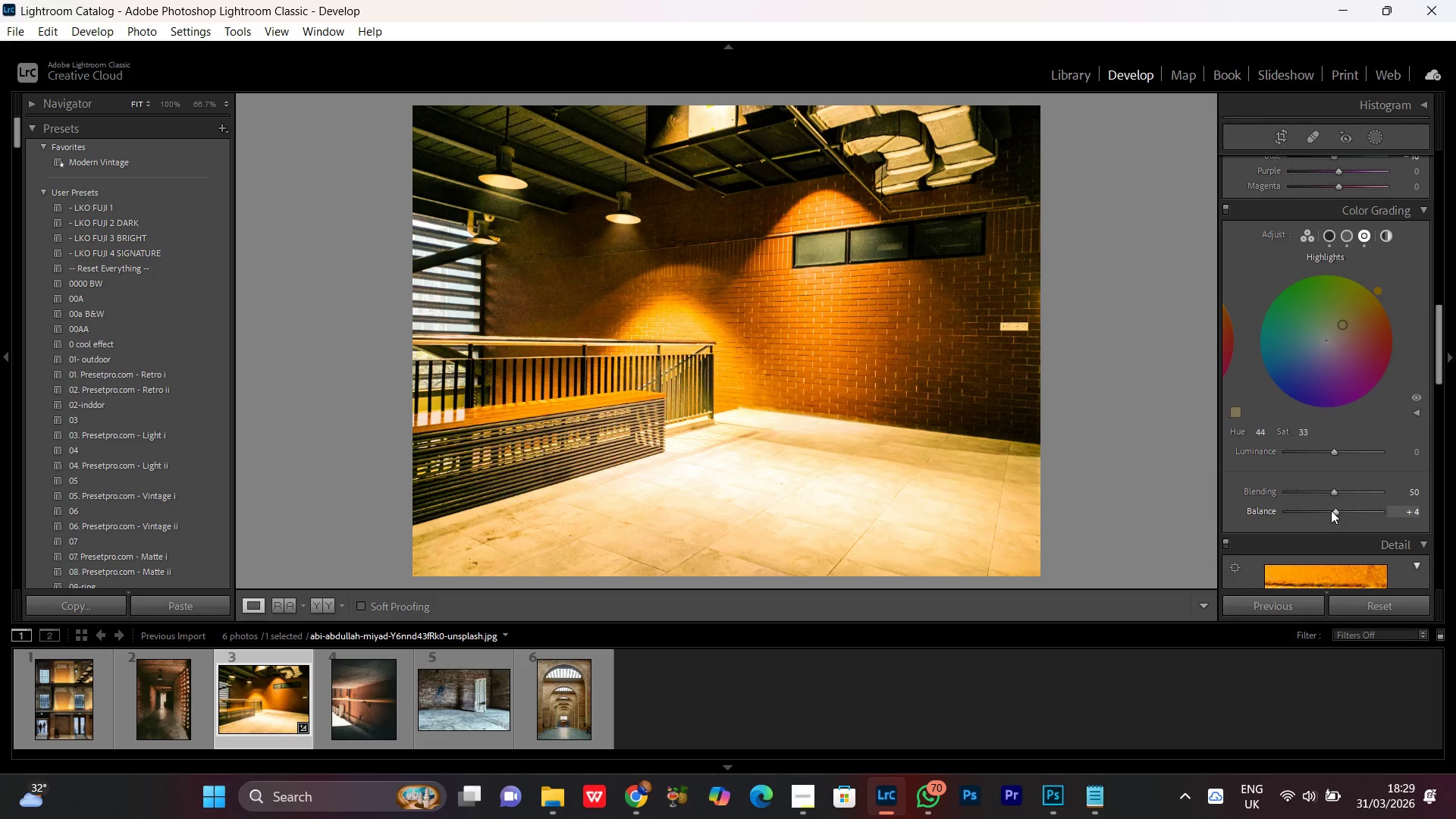 
scroll: coordinate [1331, 510], scroll_direction: up, amount: 12.0
 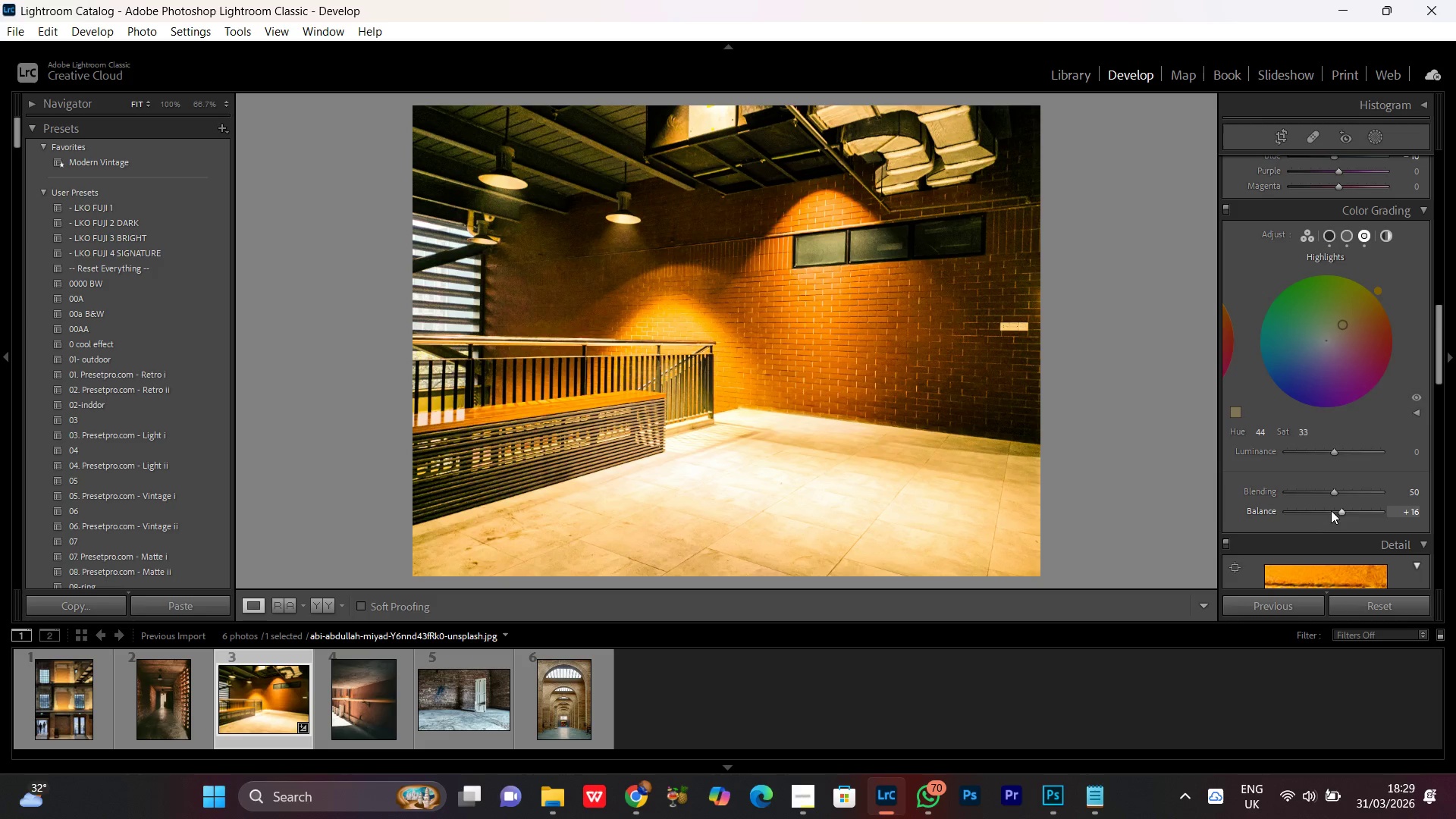 
scroll: coordinate [1331, 510], scroll_direction: down, amount: 1.0
 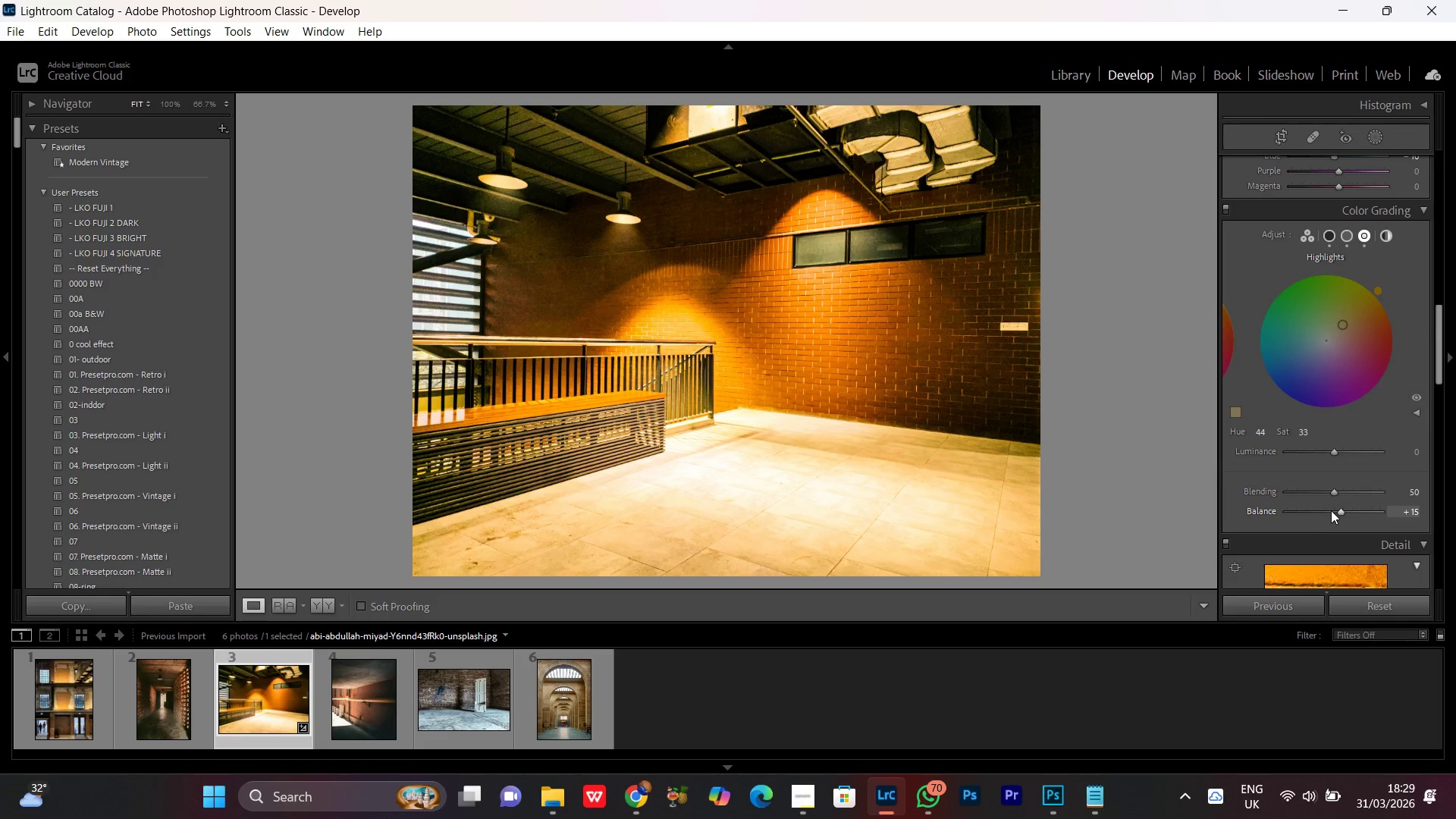 
scroll: coordinate [1331, 510], scroll_direction: none, amount: 0.0
 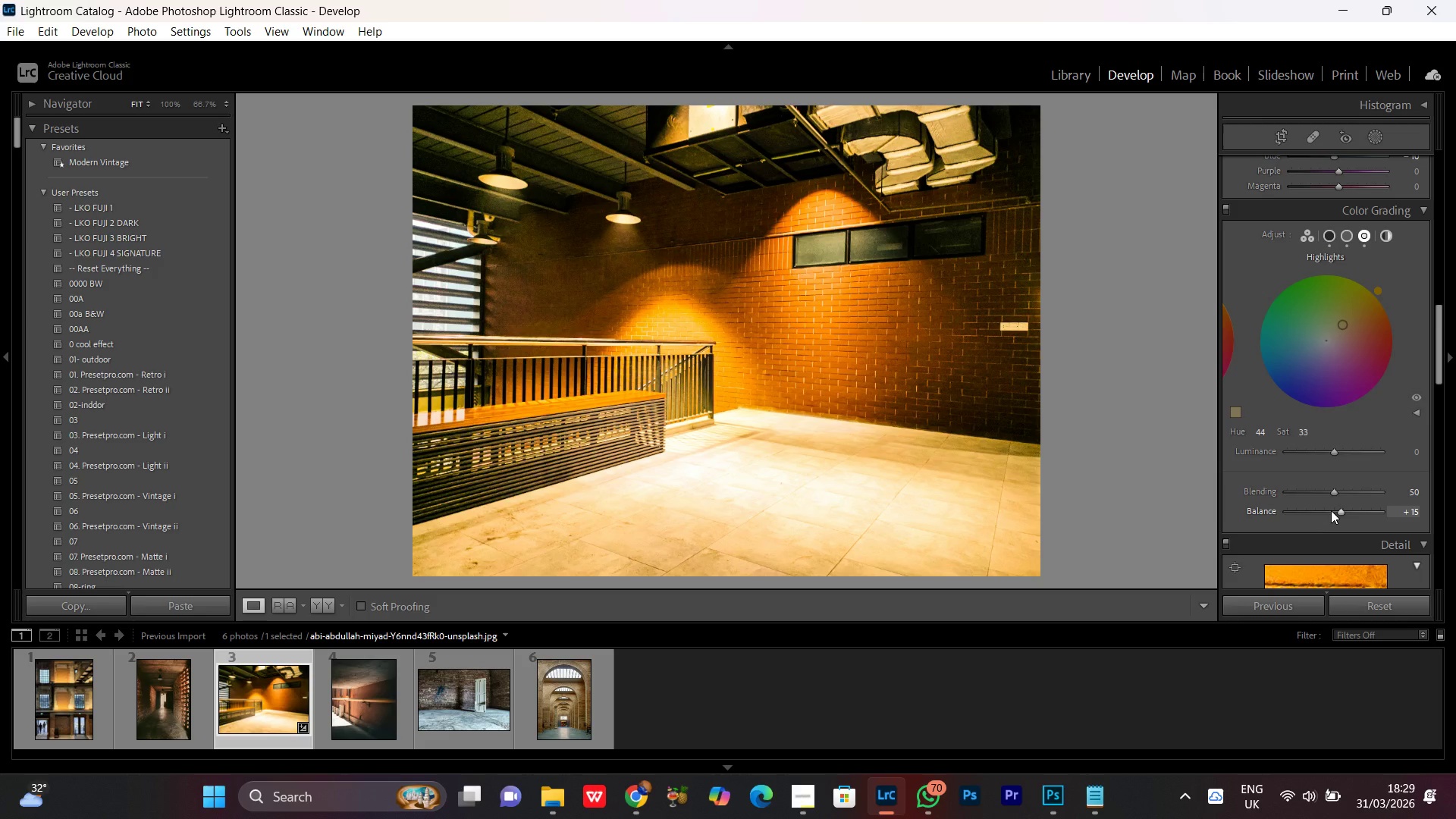 
wait(8.37)
 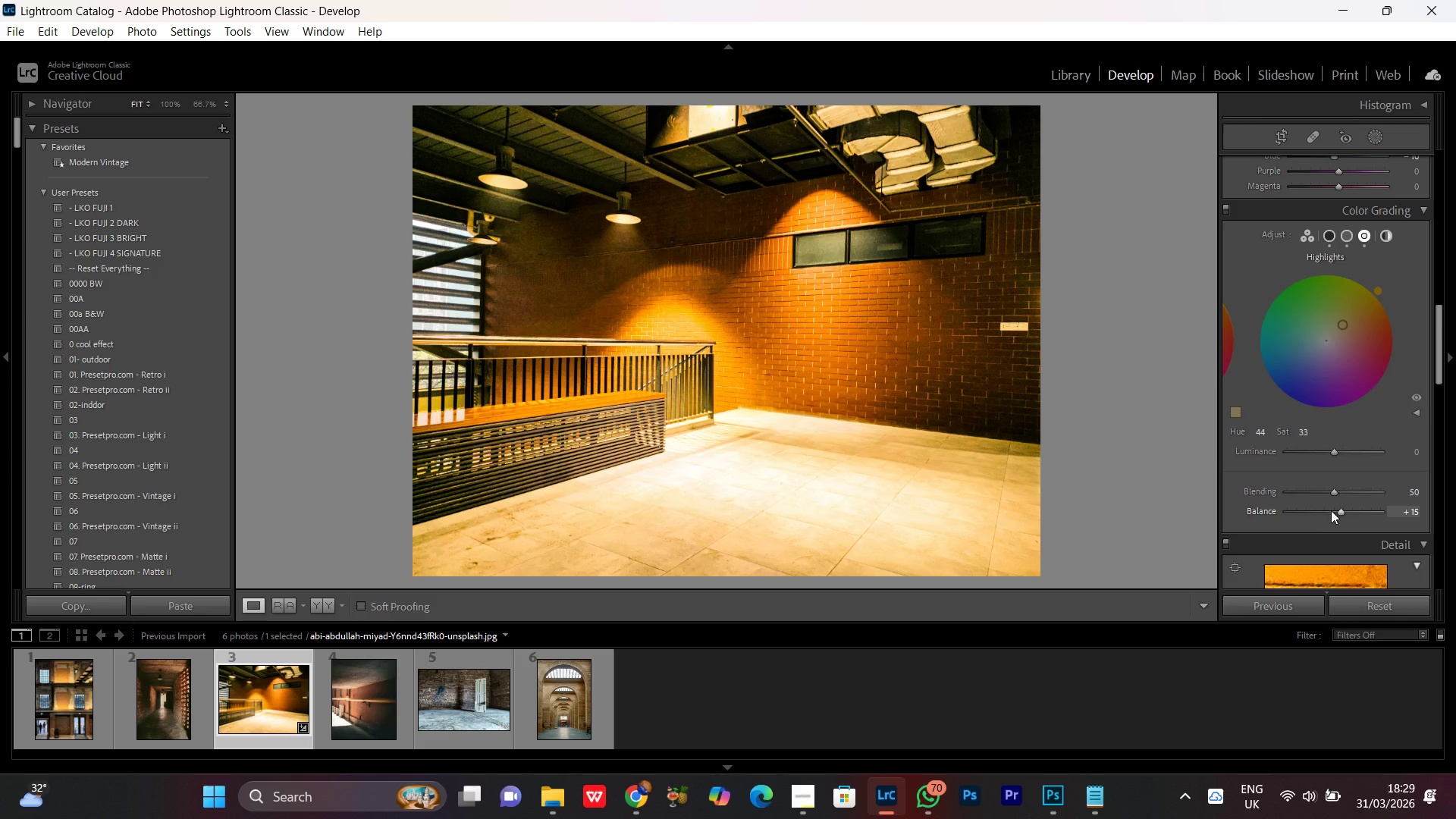 
left_click([1338, 511])
 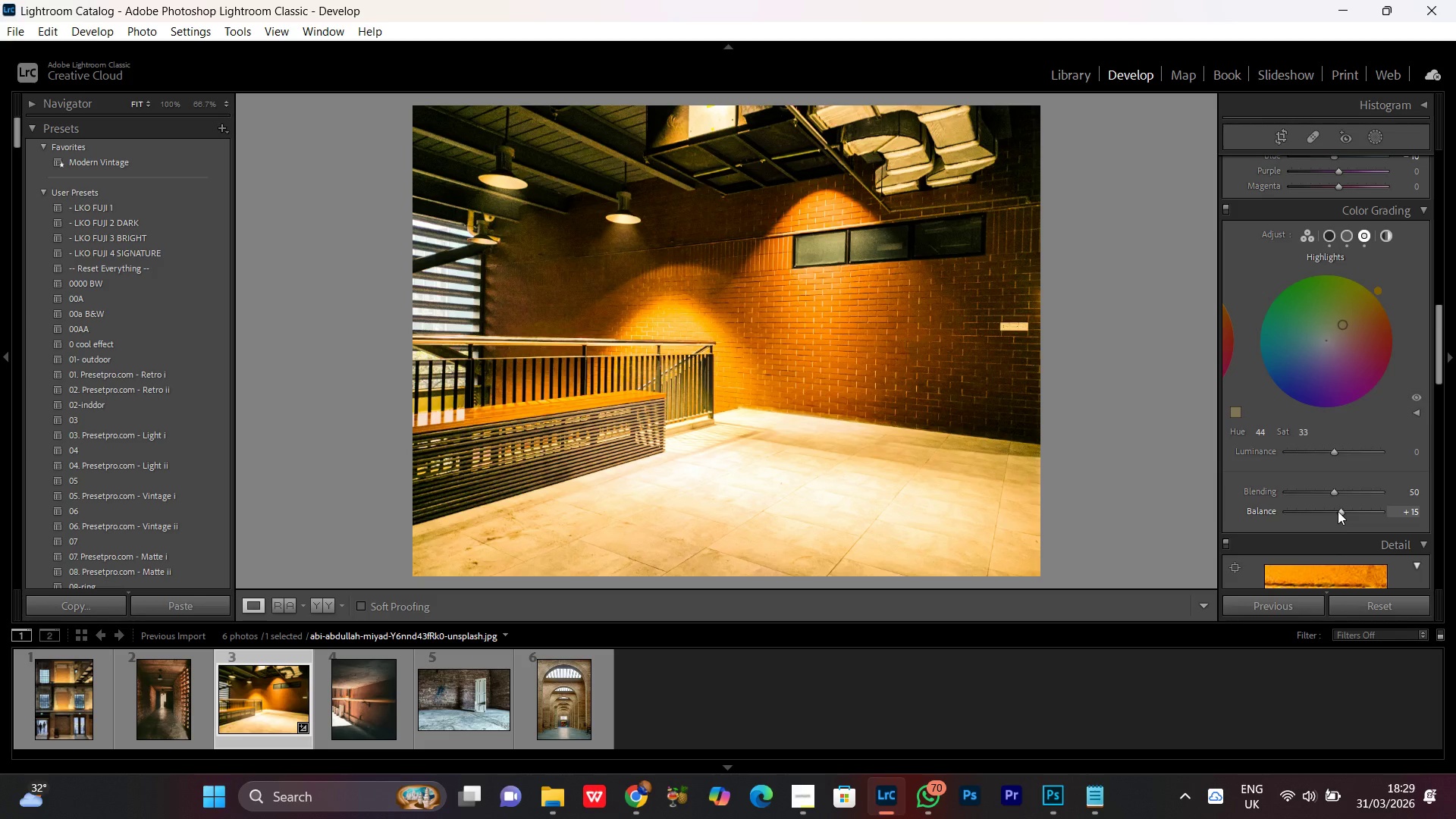 
scroll: coordinate [1338, 511], scroll_direction: down, amount: 1.0
 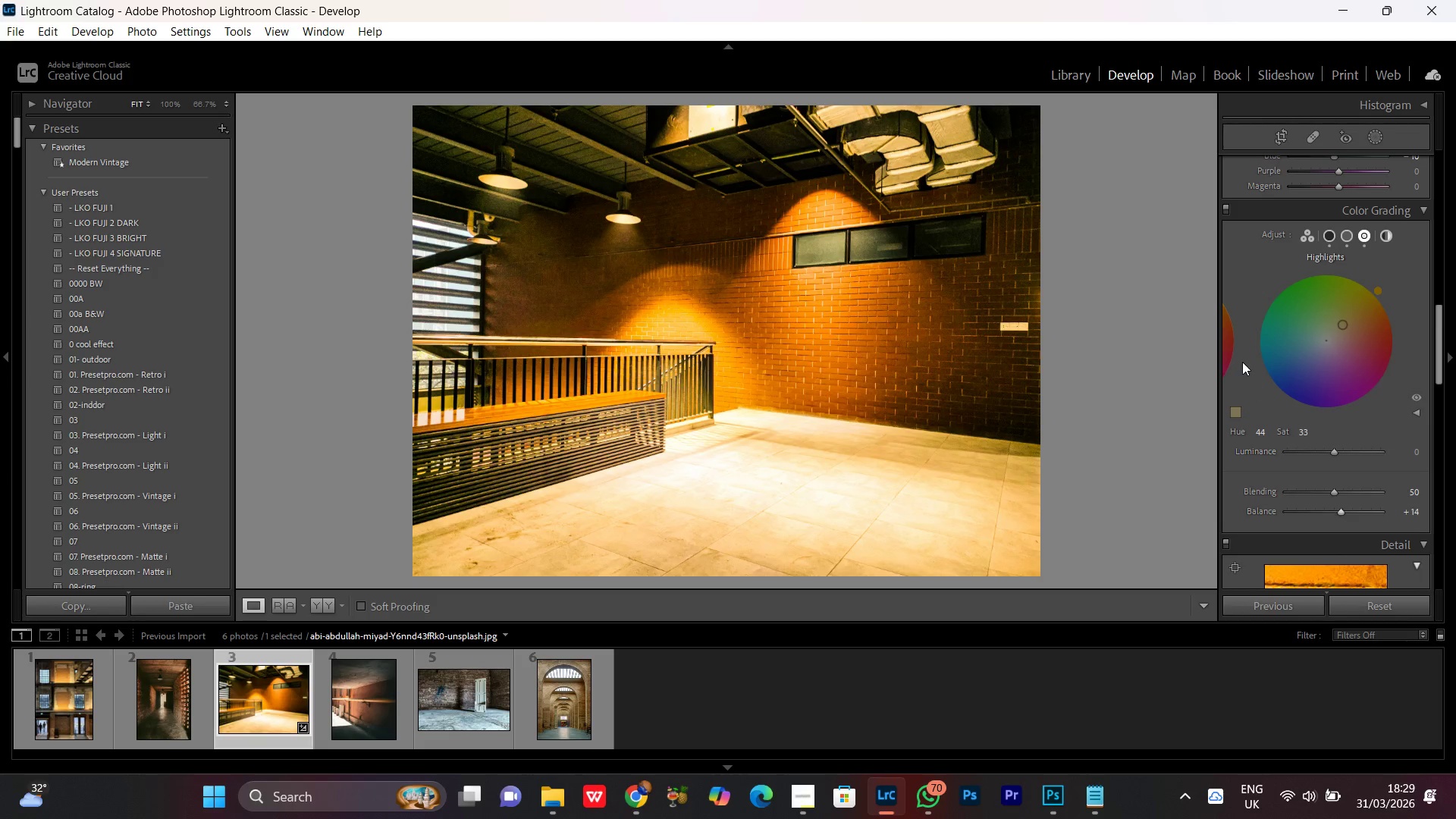 
wait(5.82)
 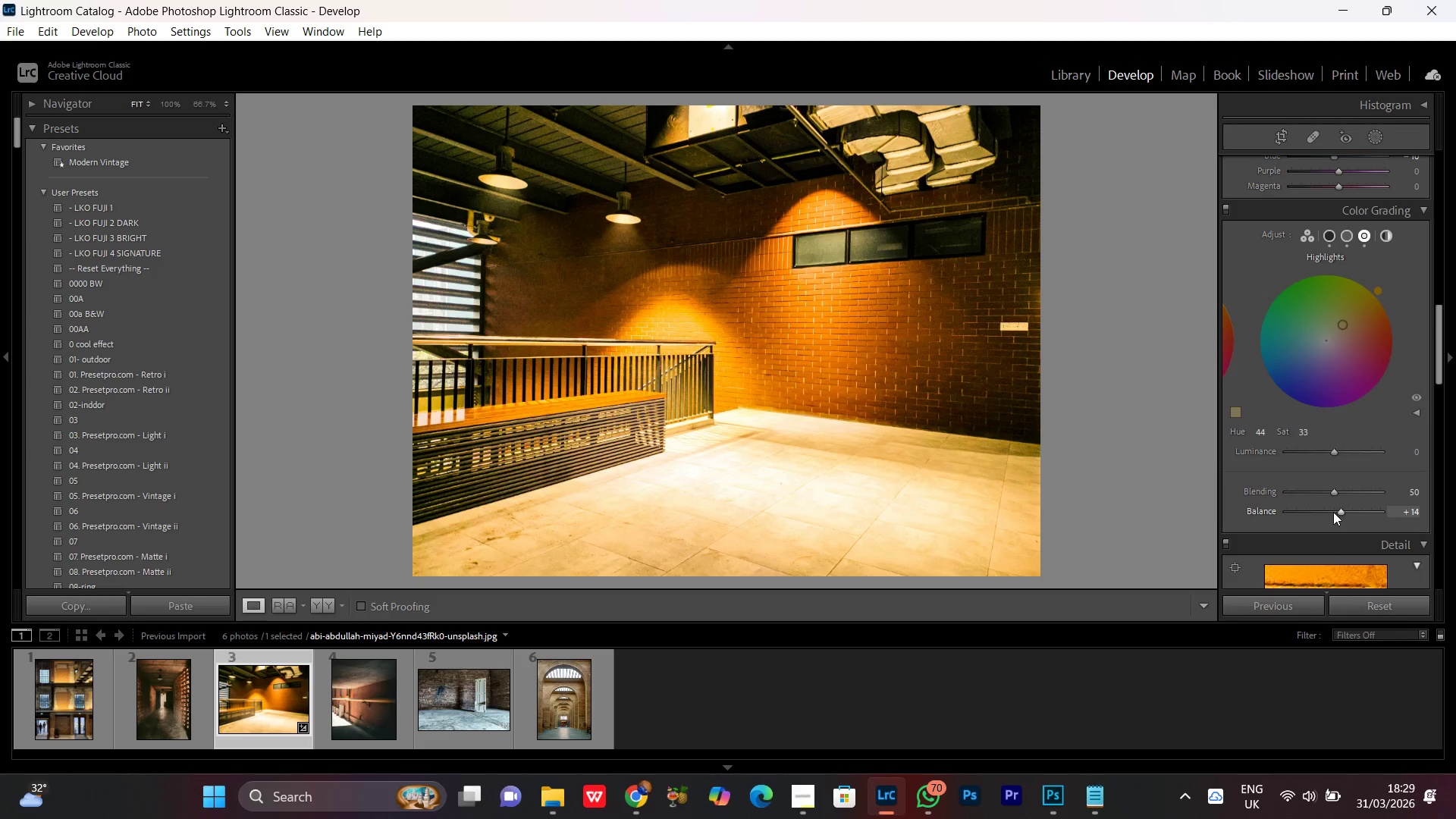 
double_click([1224, 206])
 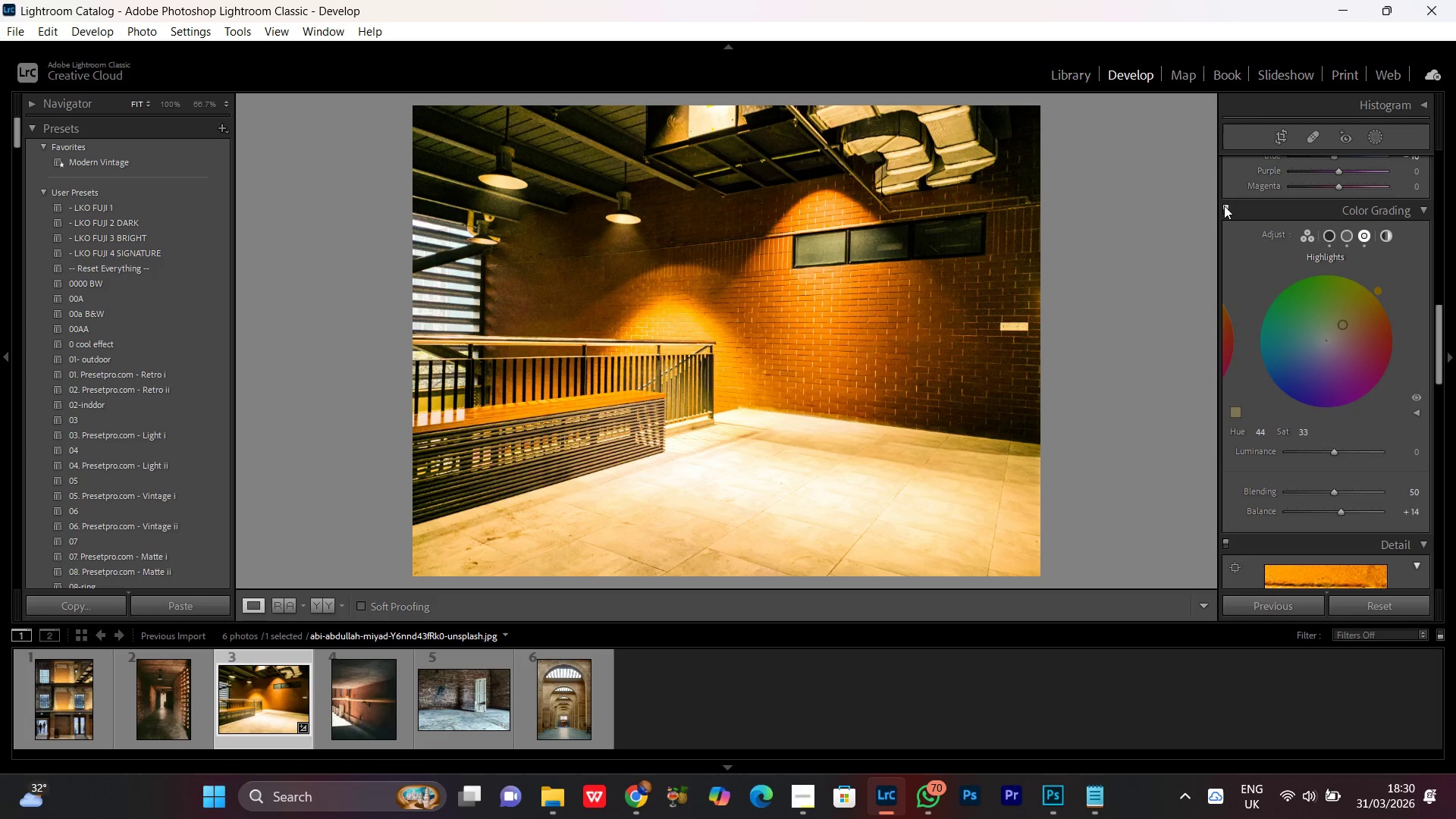 
triple_click([1224, 206])
 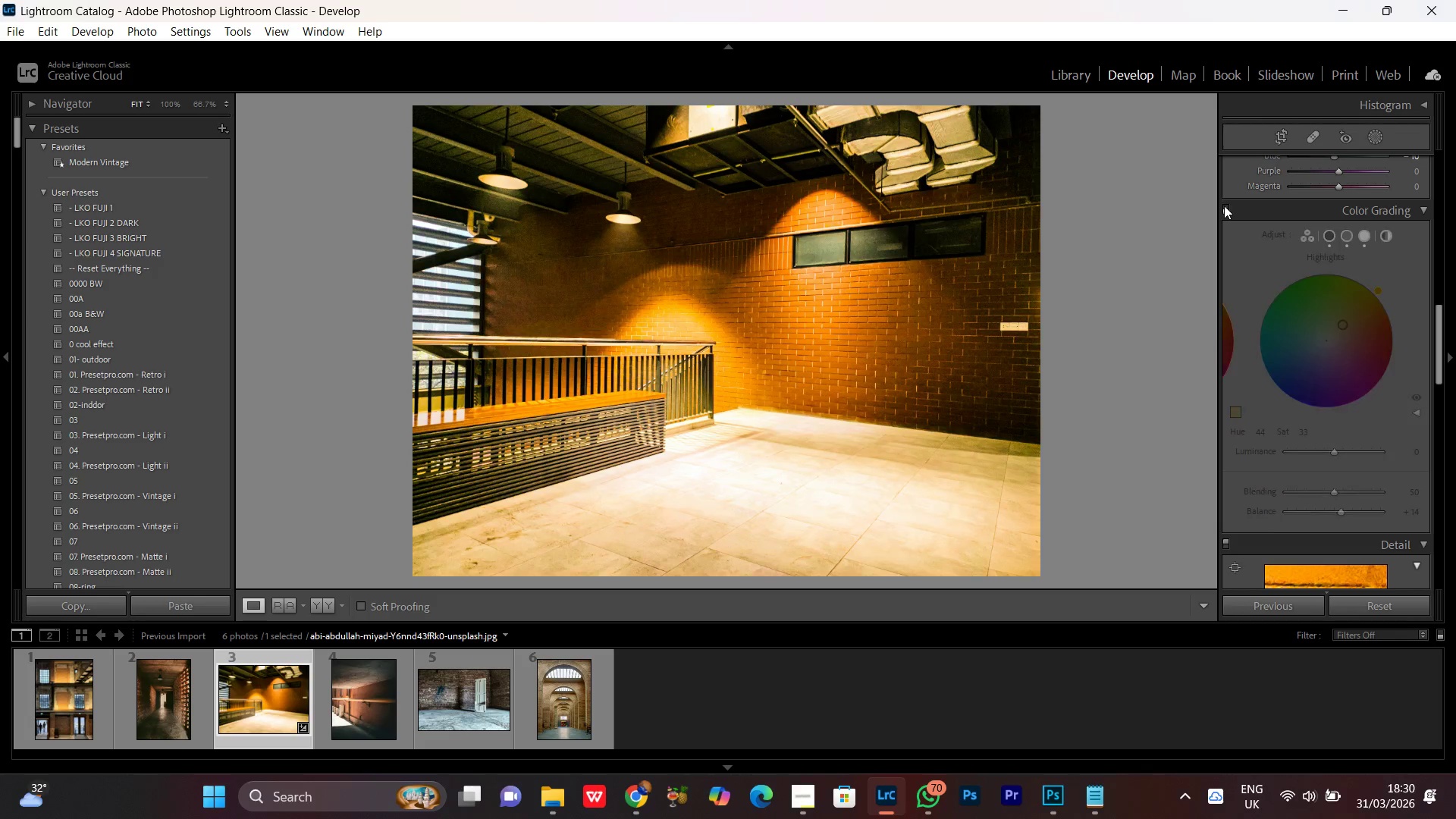 
triple_click([1224, 206])
 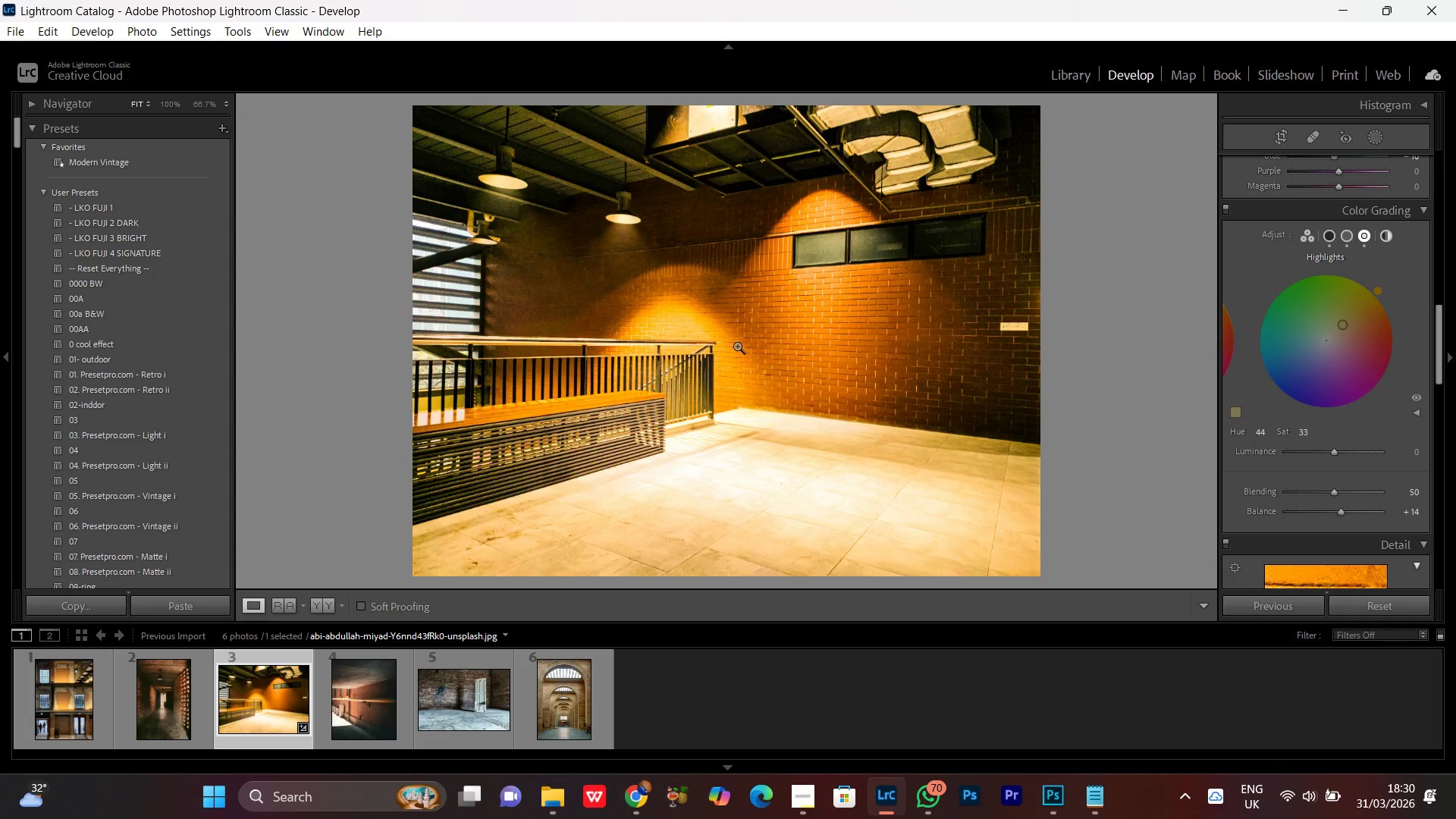 
double_click([737, 346])
 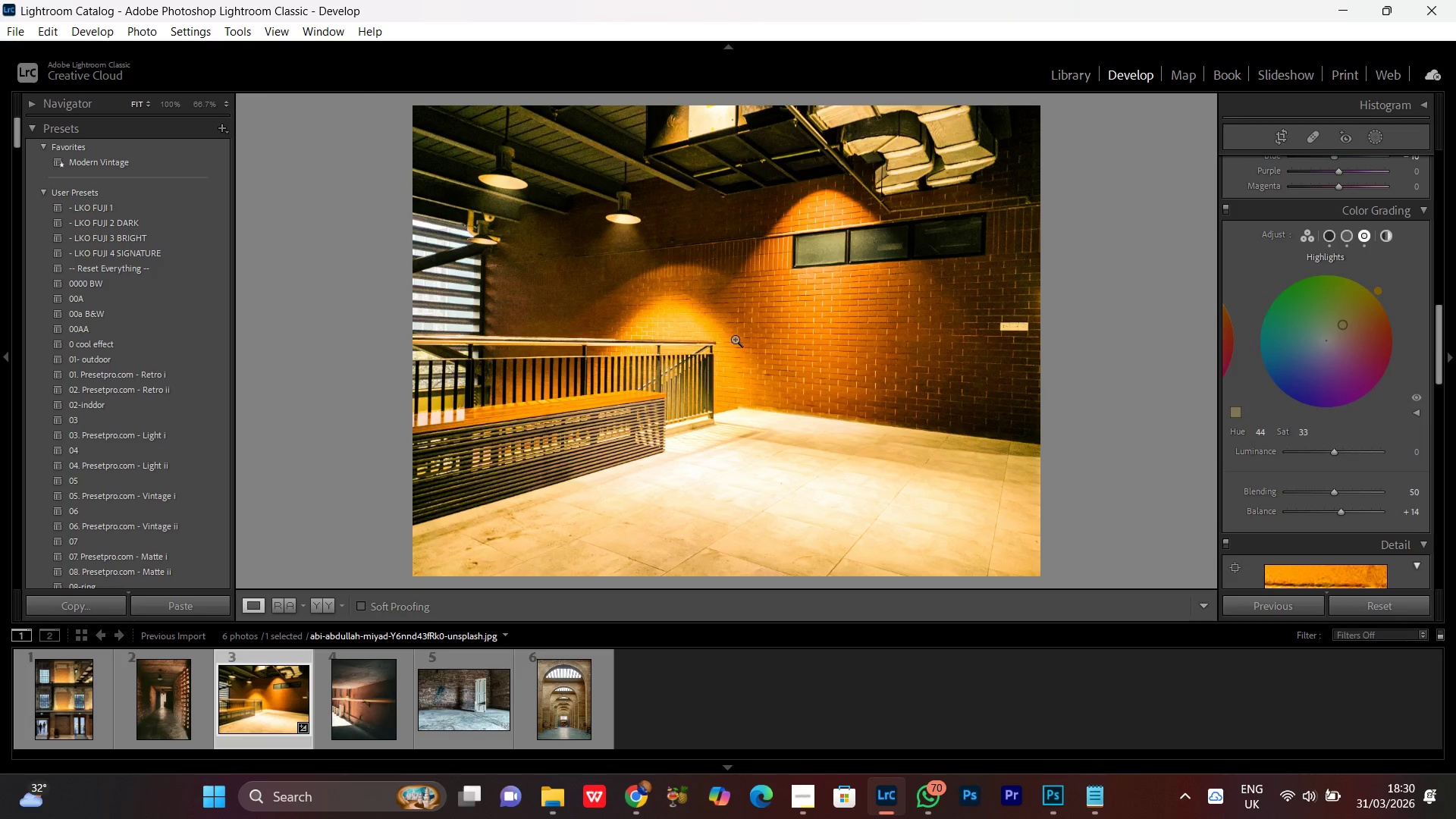 
left_click([737, 334])
 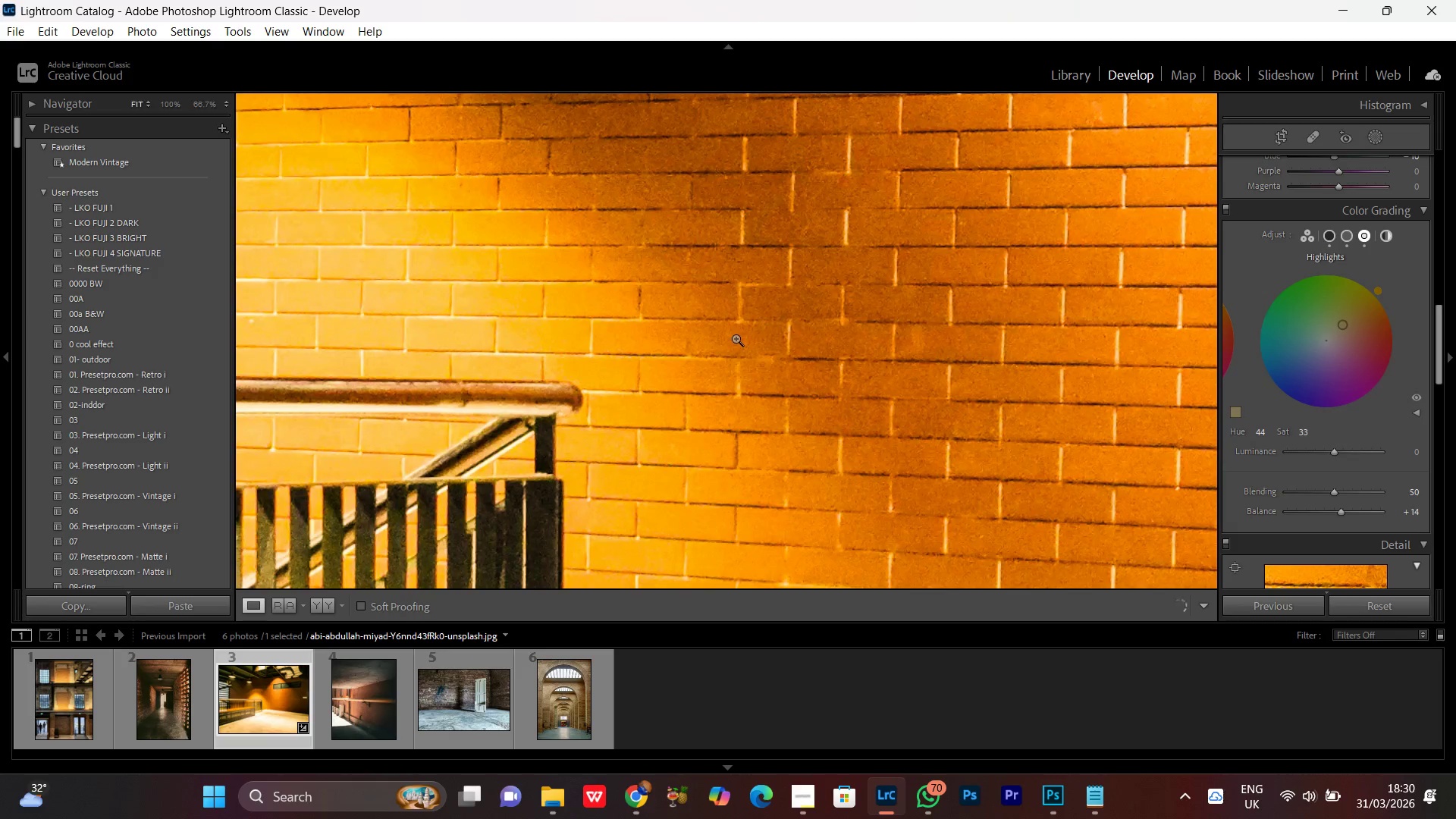 
triple_click([736, 338])
 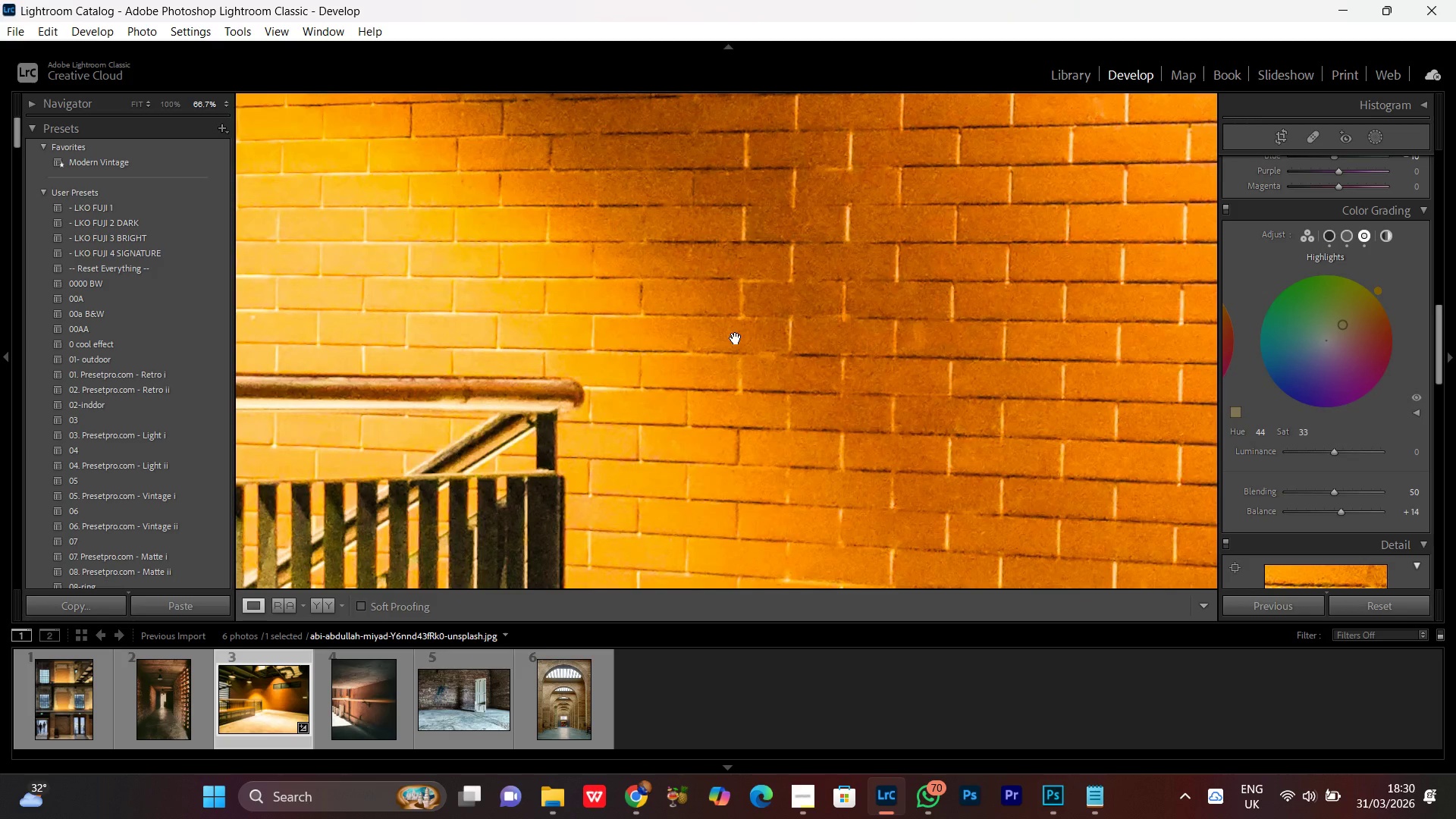 
triple_click([736, 338])
 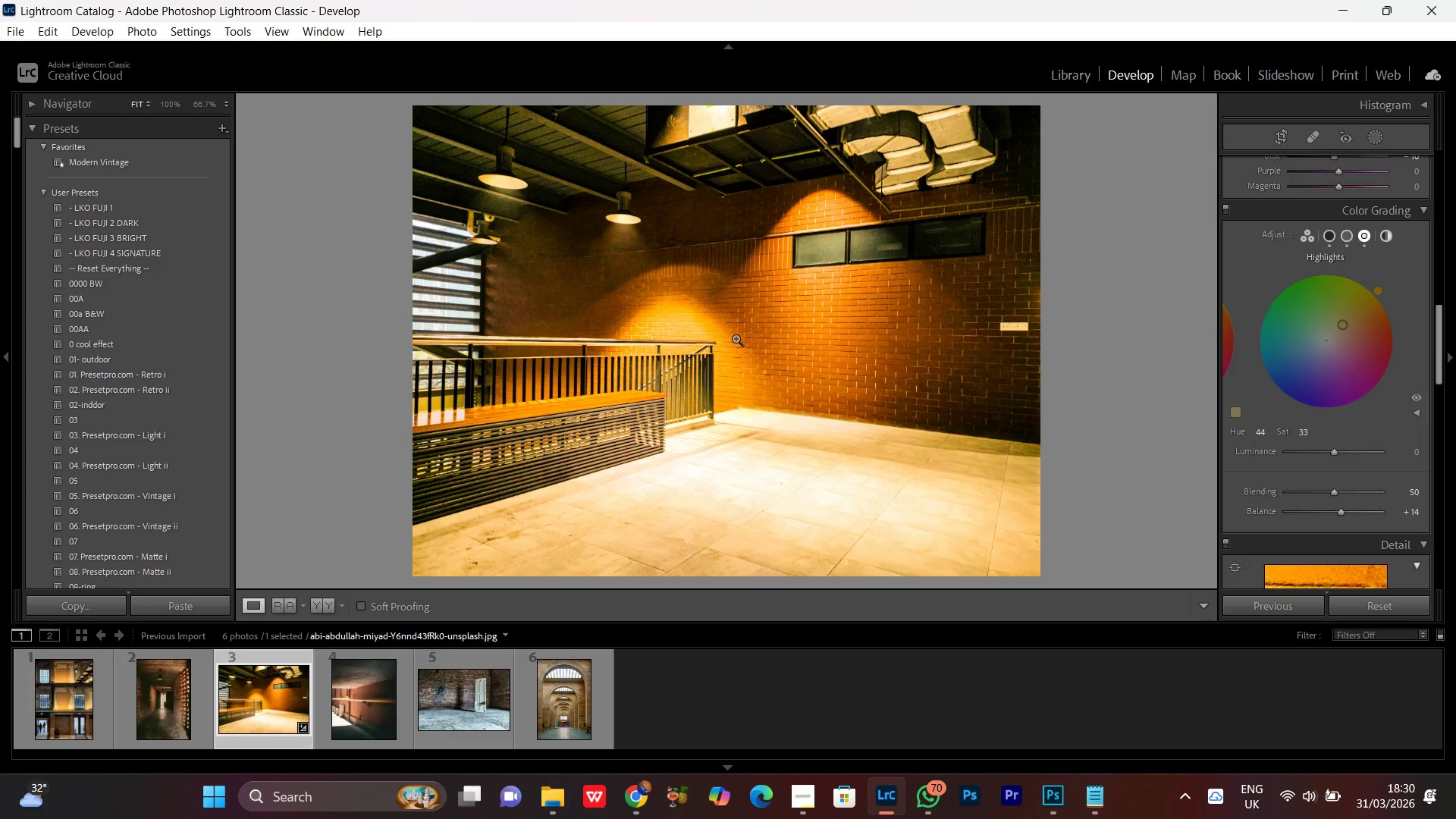 
left_click([736, 338])
 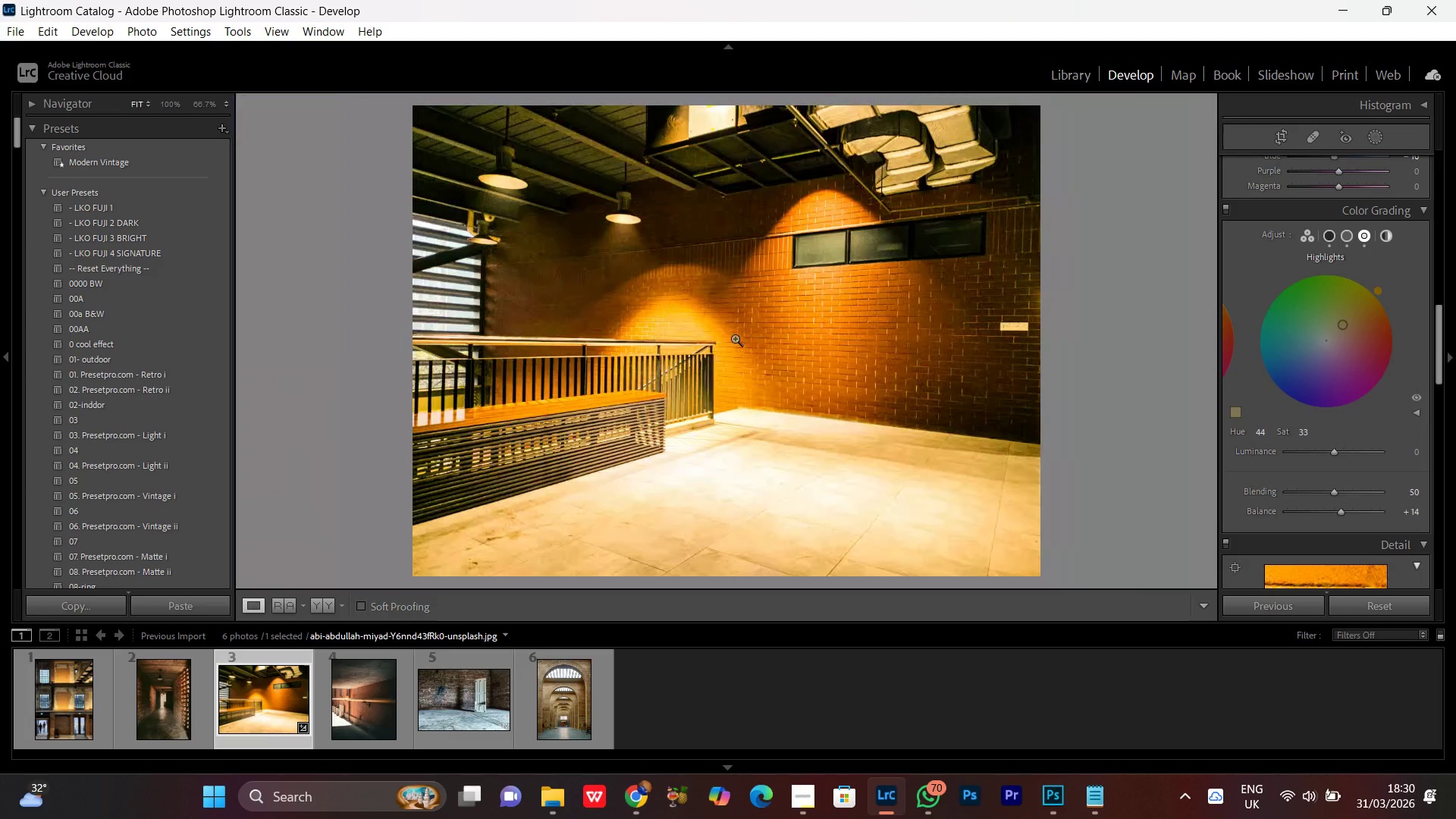 
triple_click([735, 338])
 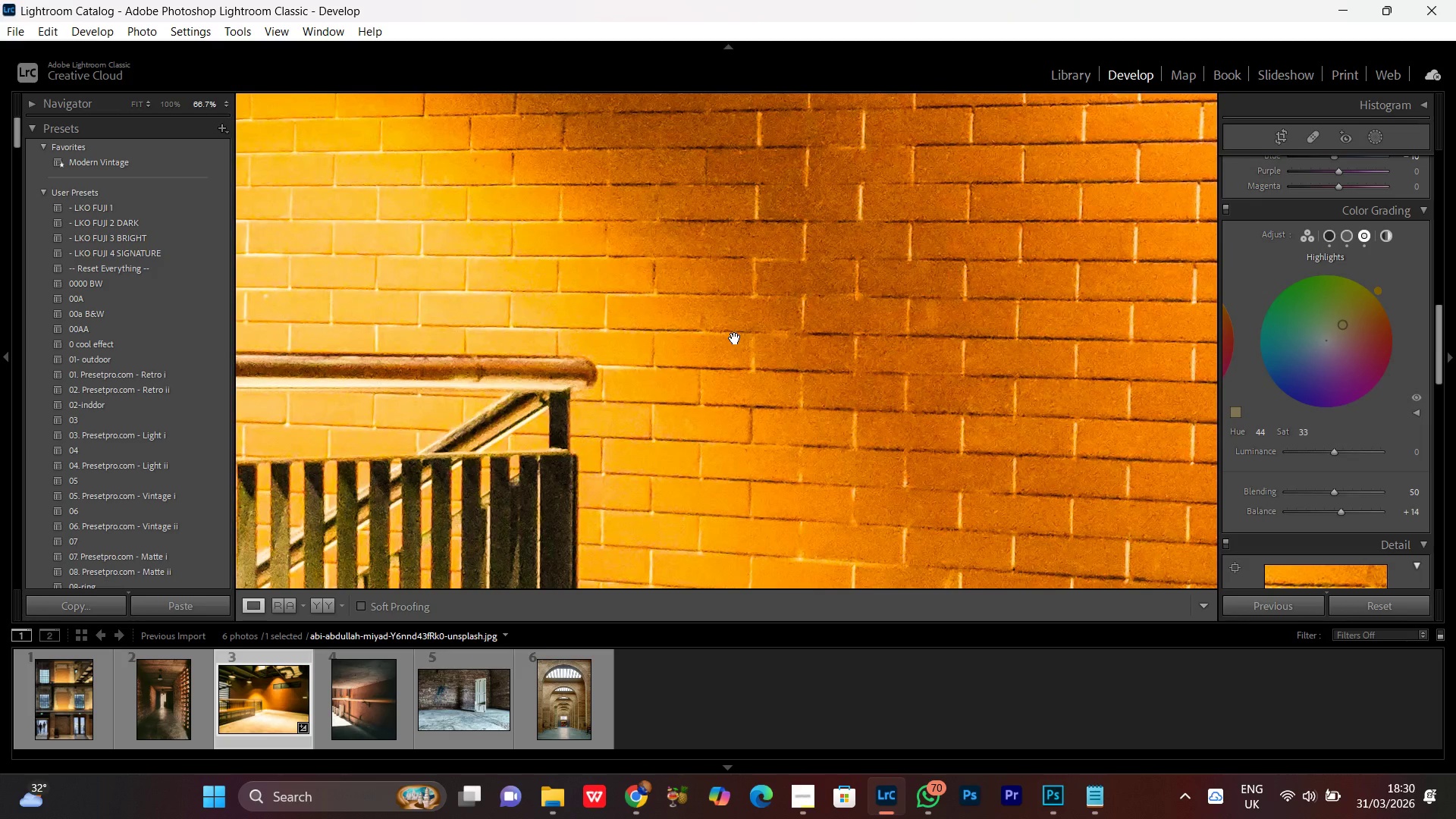 
double_click([735, 338])
 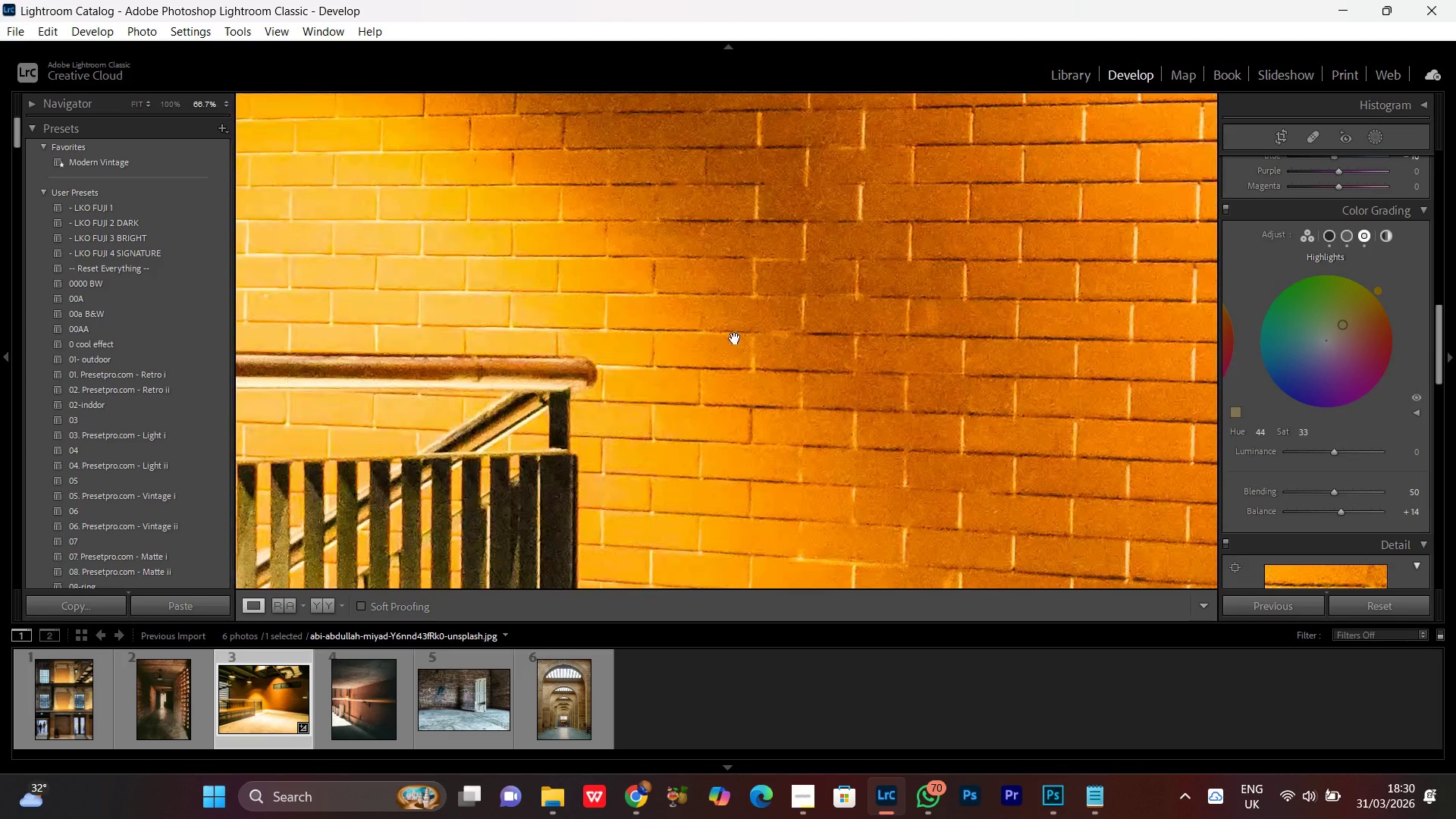 
triple_click([735, 338])
 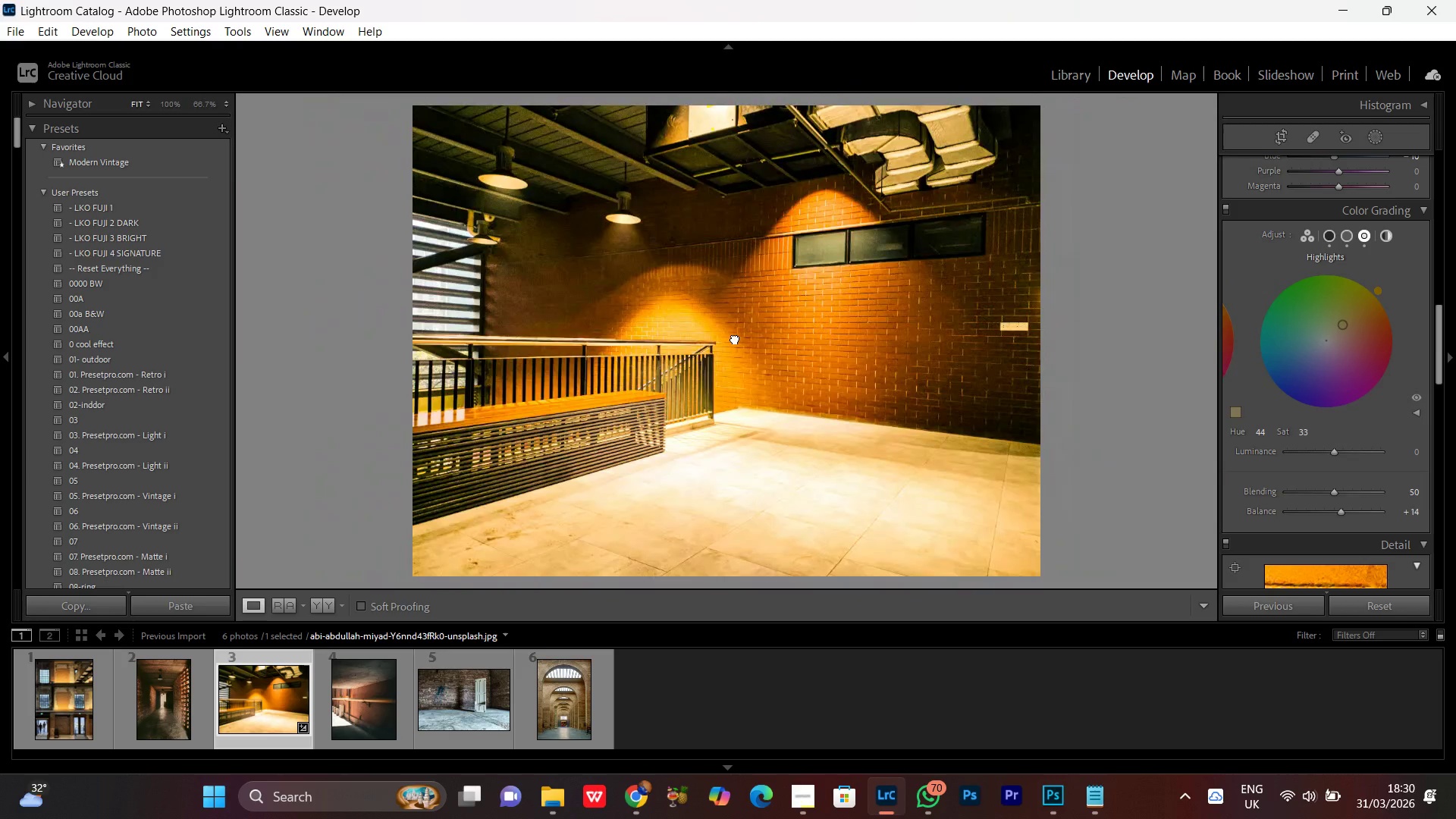 
double_click([735, 338])
 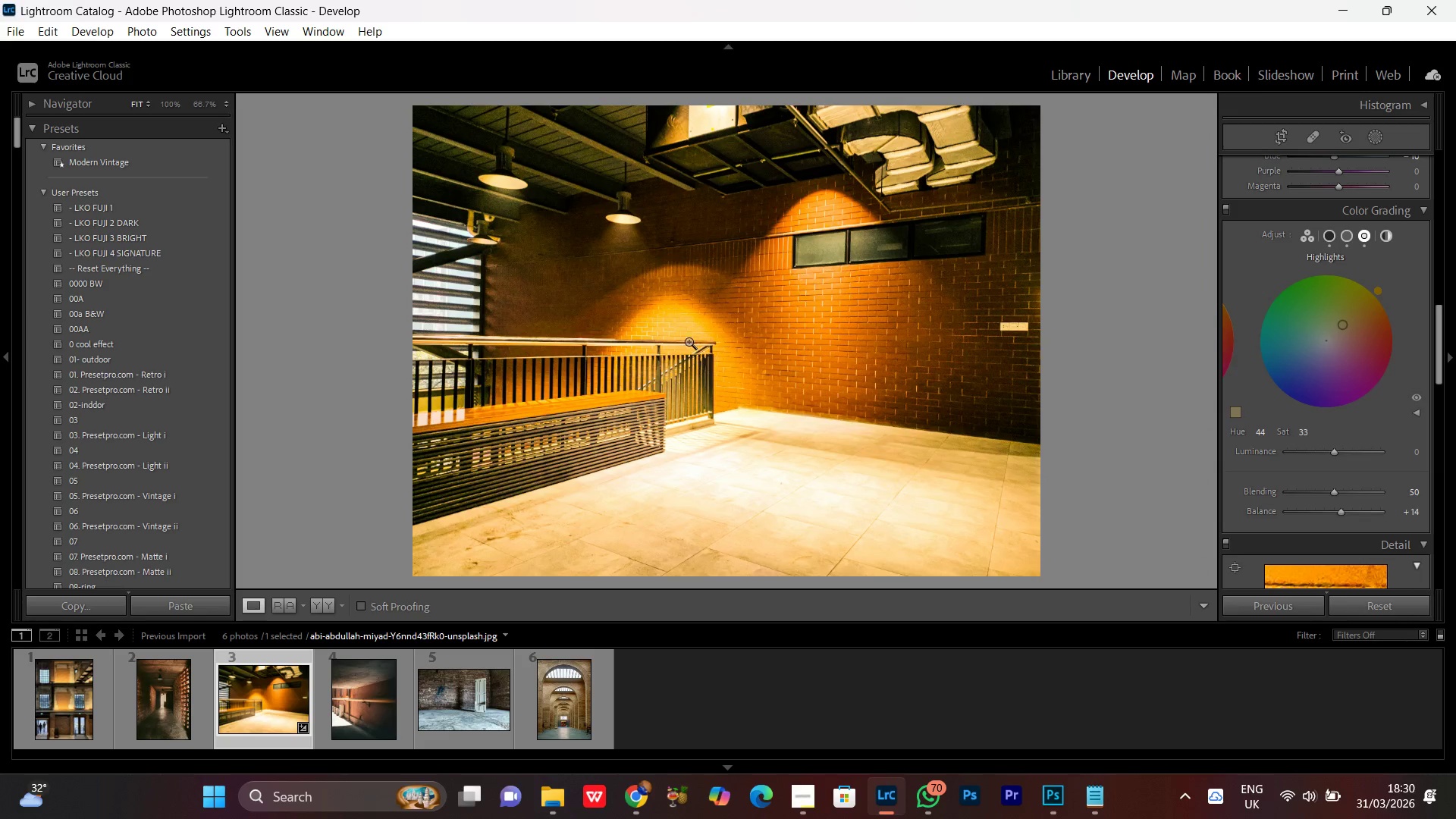 
double_click([886, 423])
 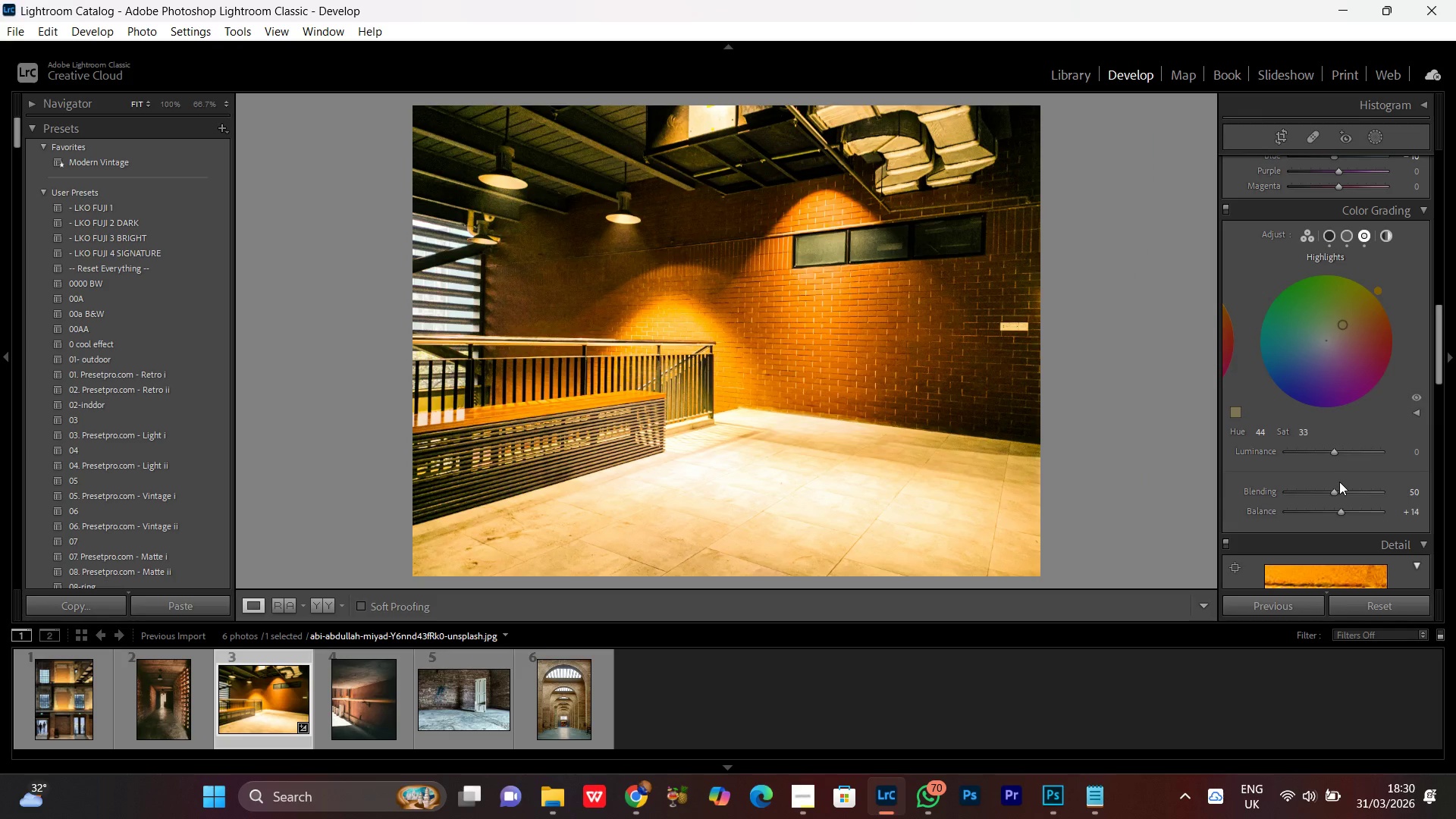 
scroll: coordinate [1375, 503], scroll_direction: down, amount: 3.0
 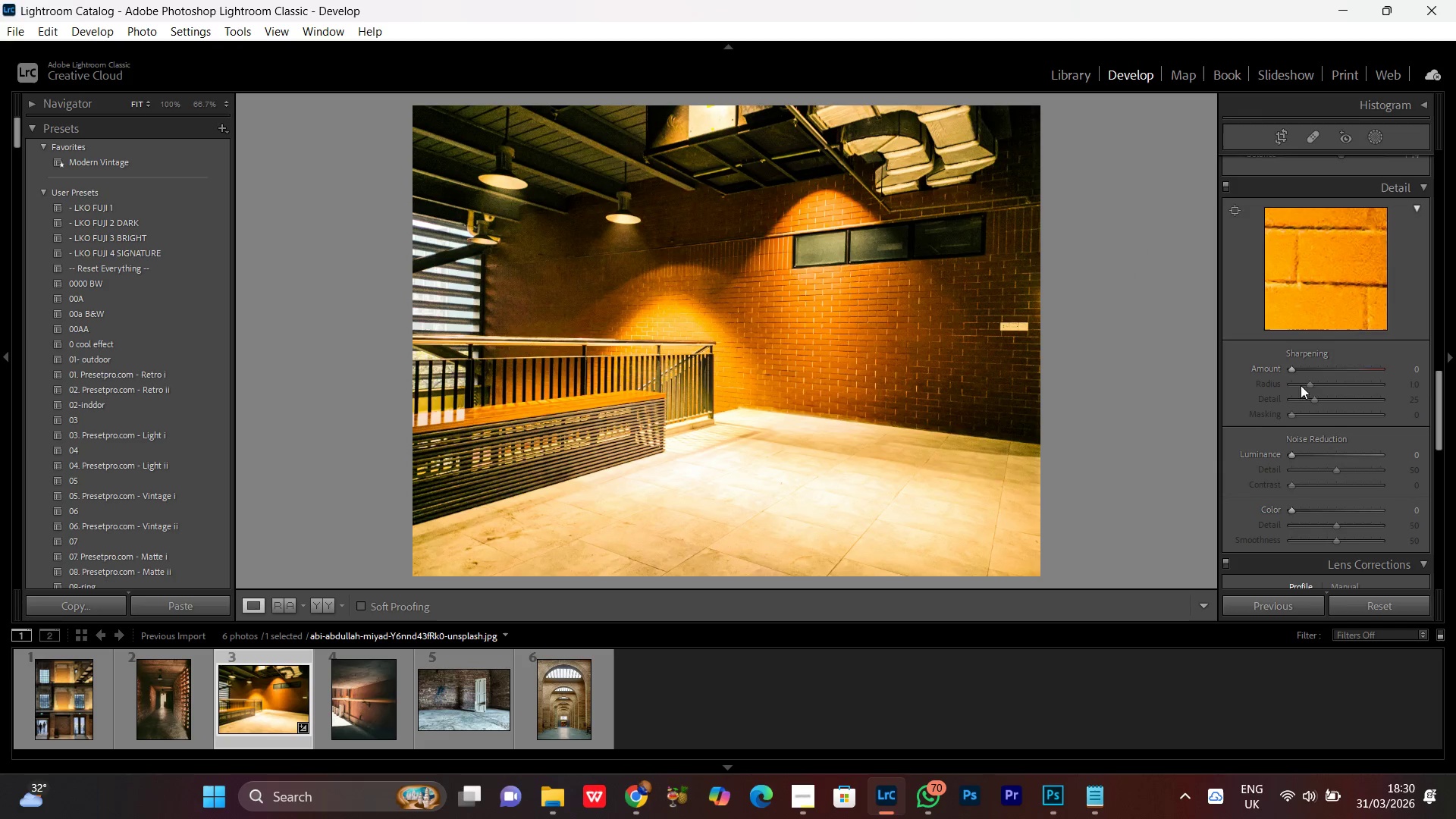 
left_click([1291, 372])
 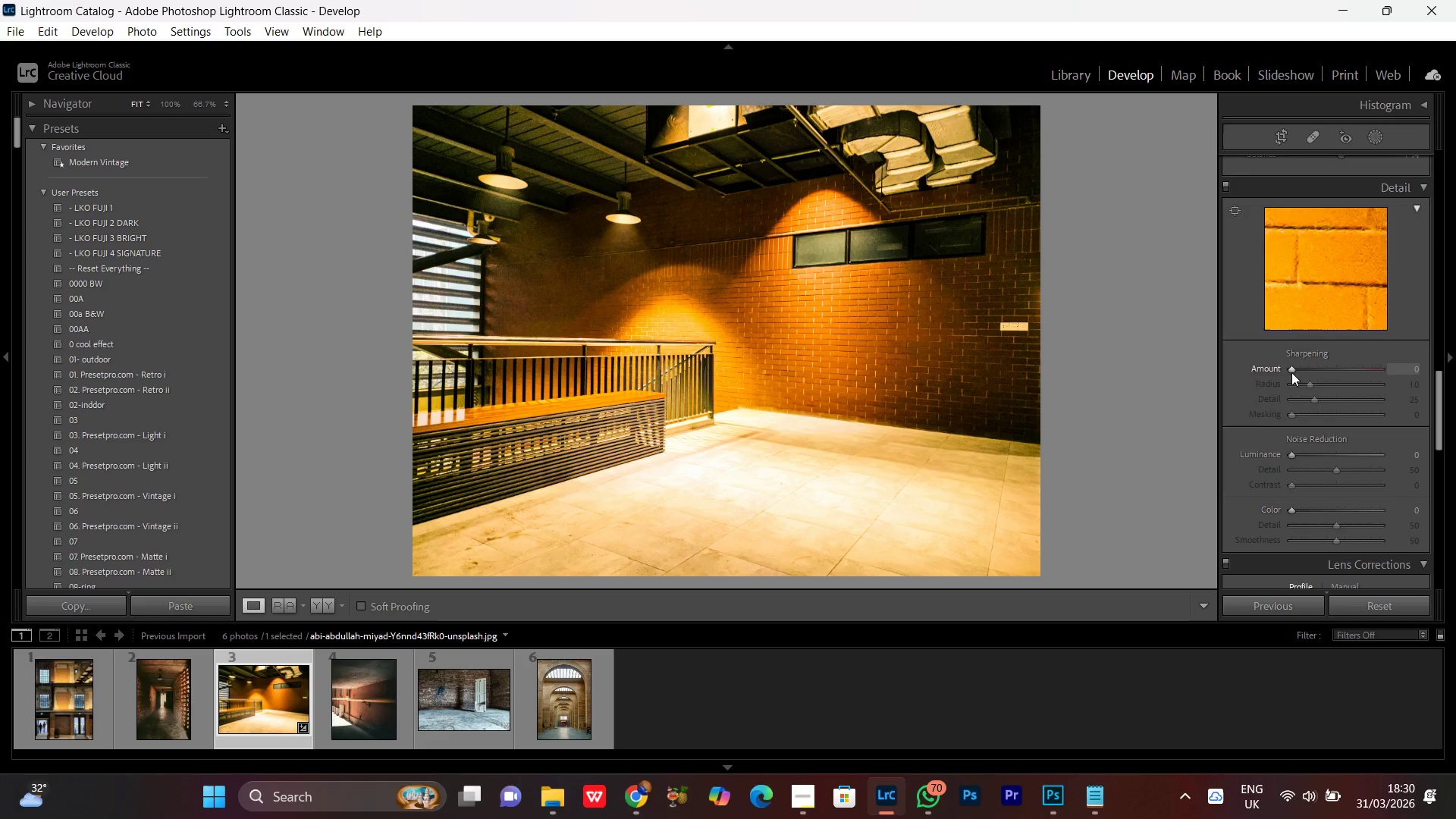 
scroll: coordinate [1291, 372], scroll_direction: up, amount: 12.0
 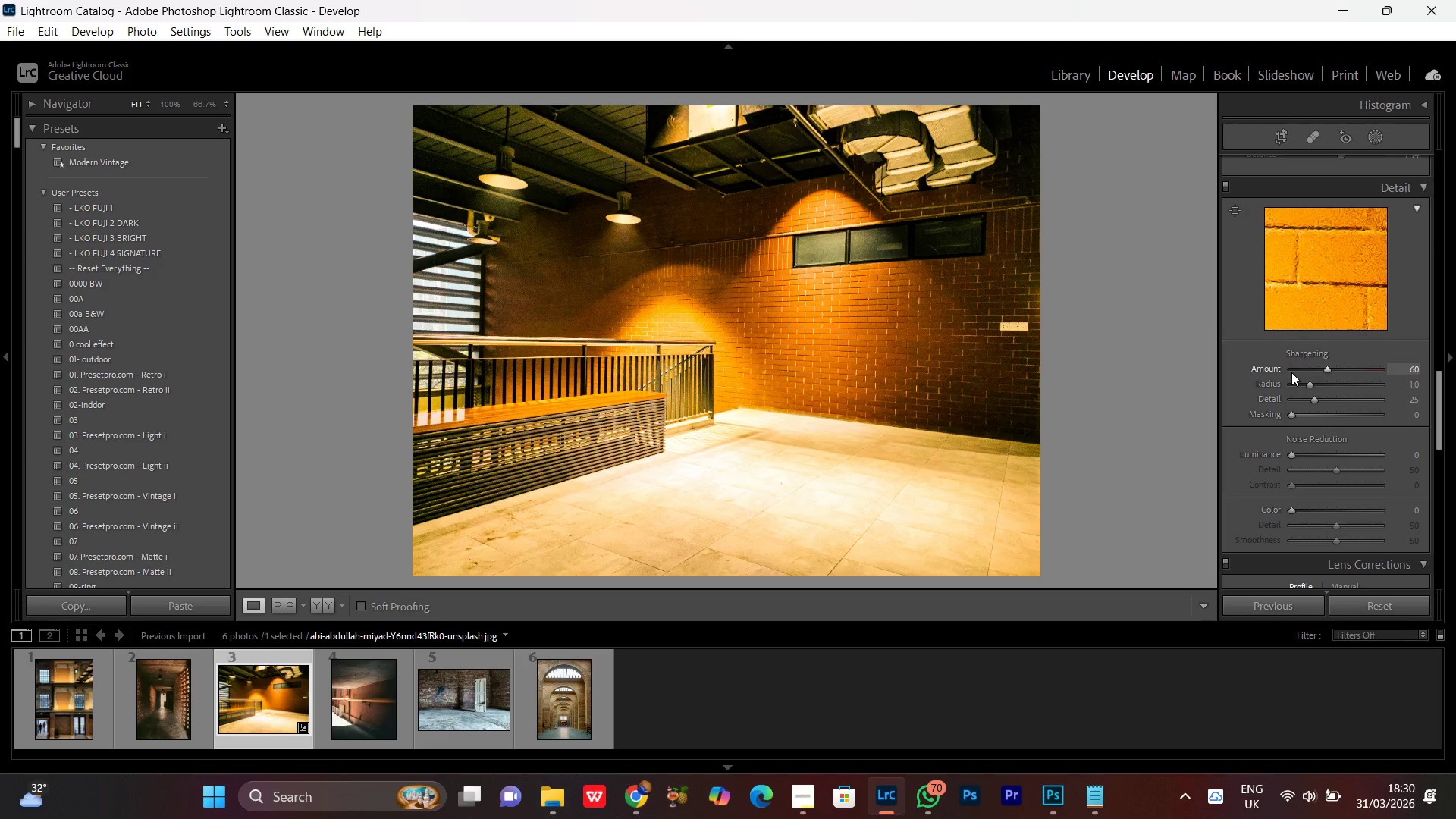 
scroll: coordinate [1291, 372], scroll_direction: down, amount: 4.0
 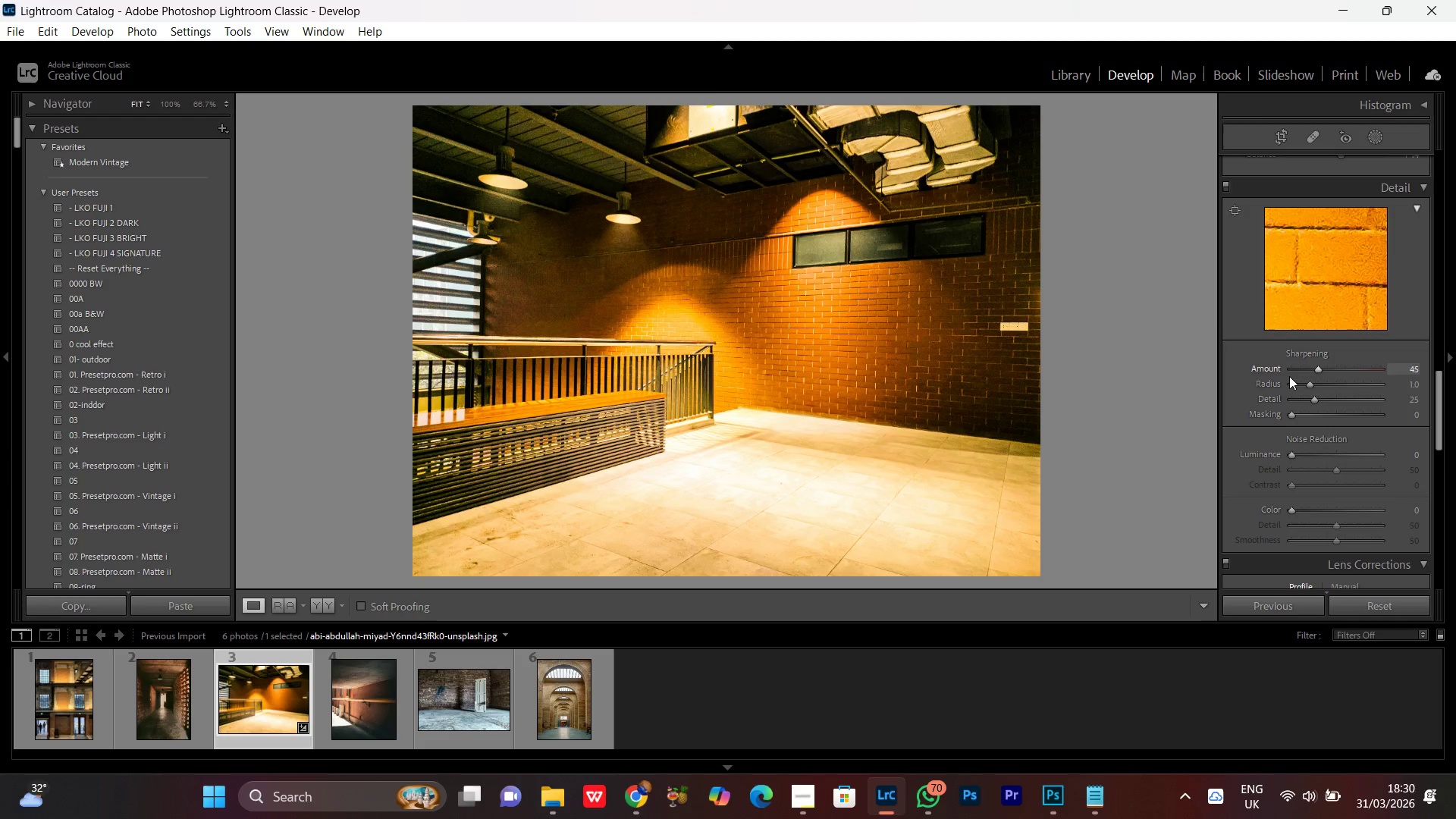 
wait(12.79)
 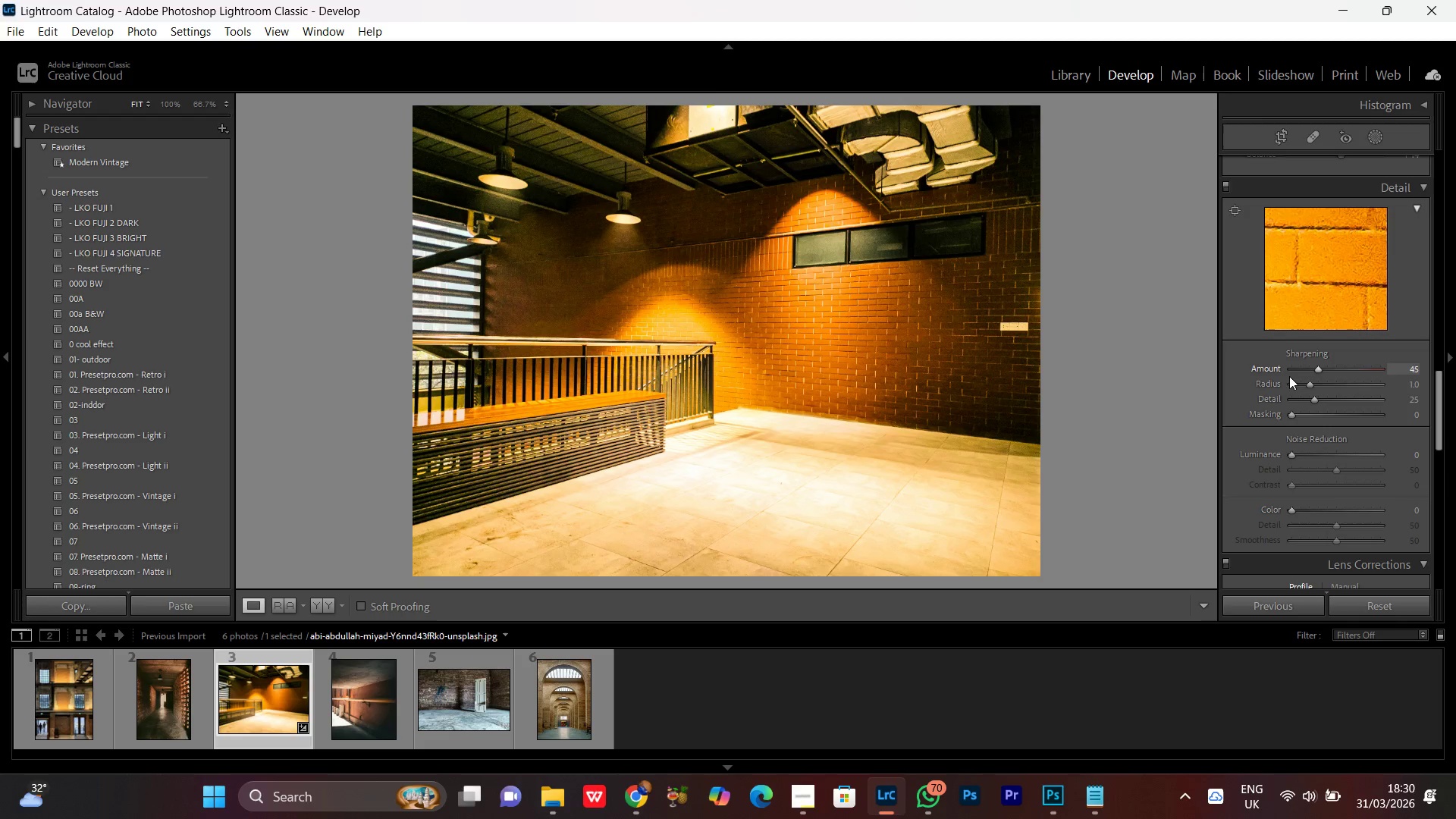 
left_click([1288, 416])
 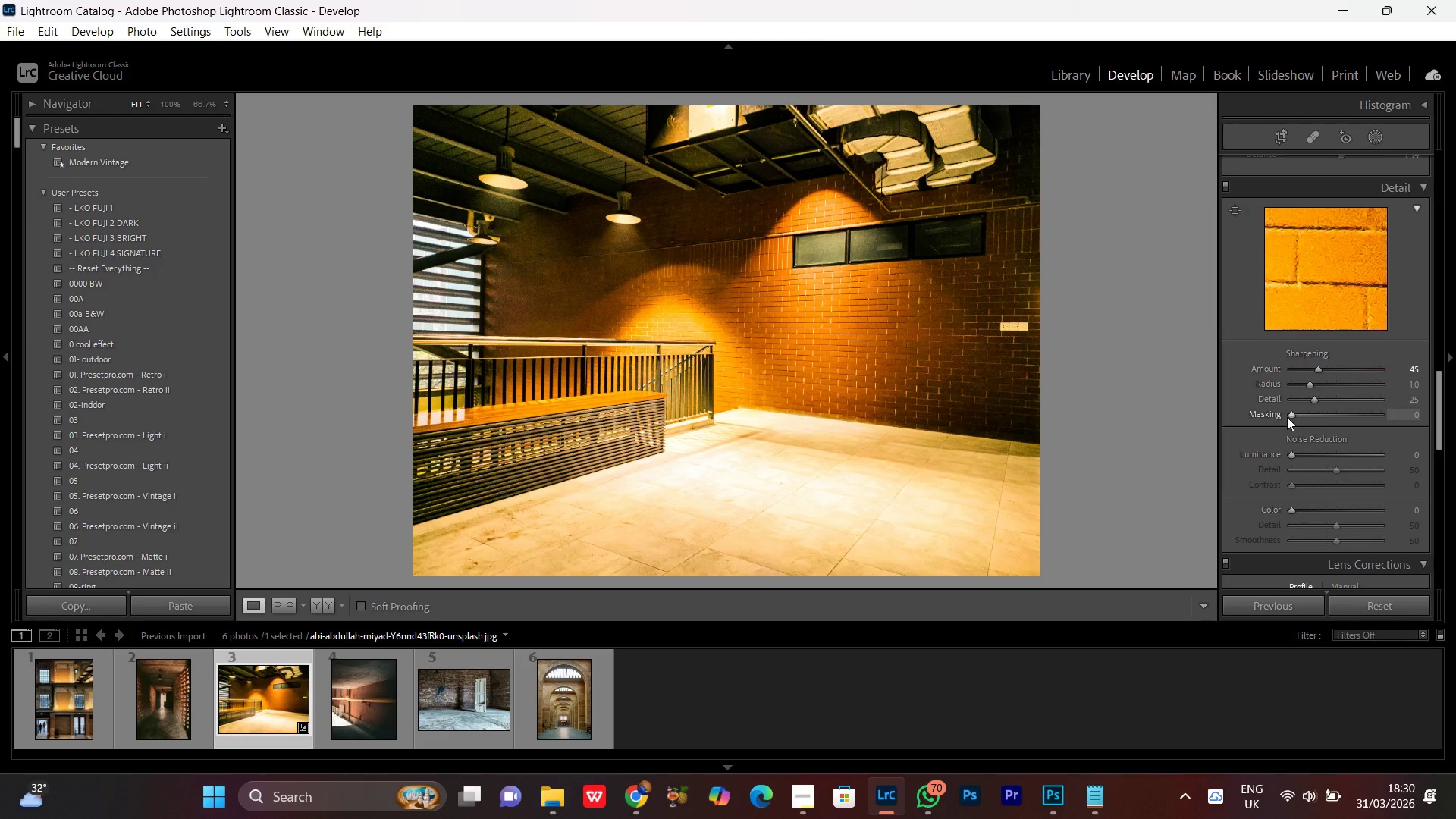 
scroll: coordinate [1291, 414], scroll_direction: up, amount: 13.0
 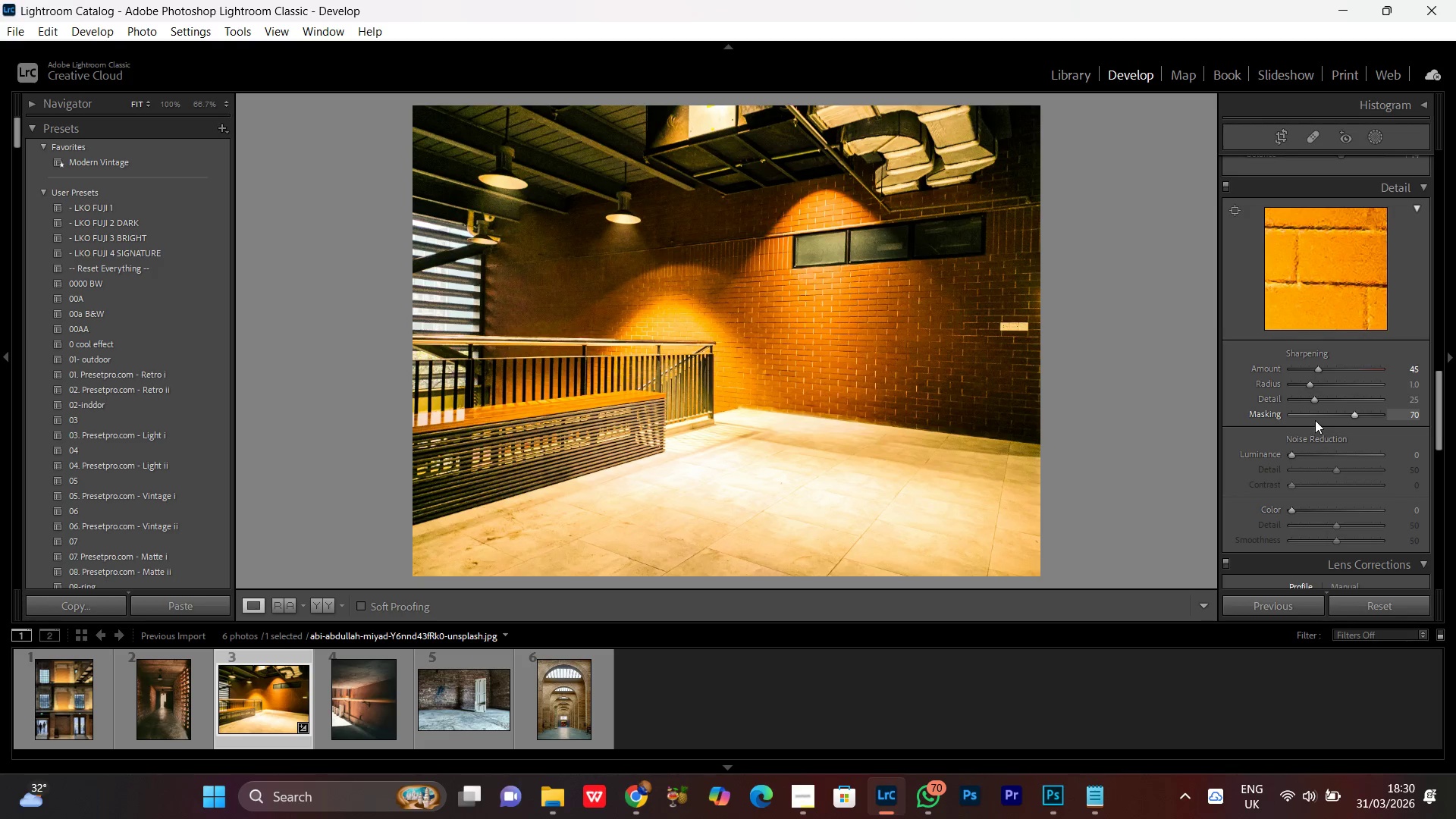 
left_click([1313, 398])
 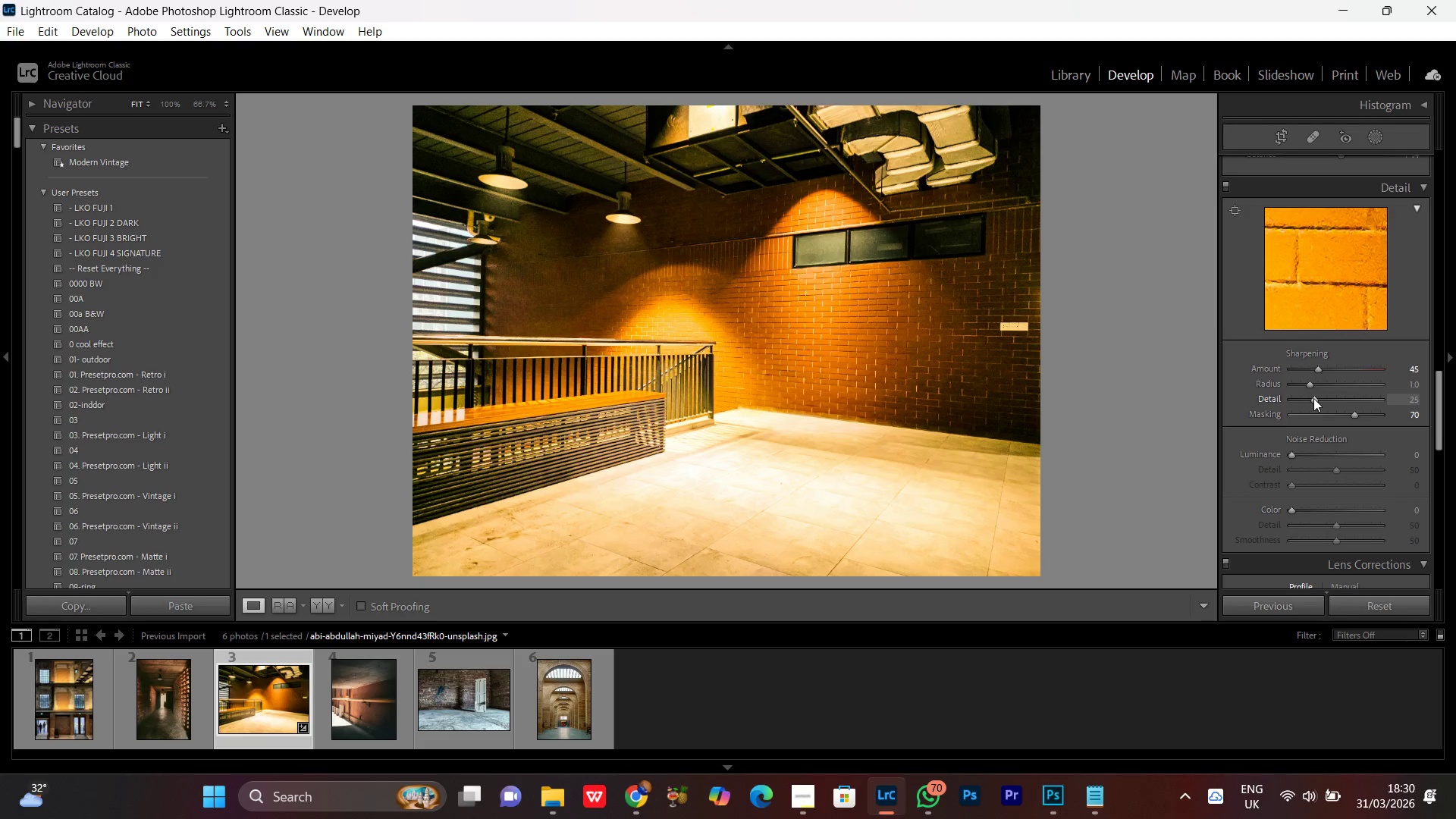 
scroll: coordinate [1313, 398], scroll_direction: up, amount: 1.0
 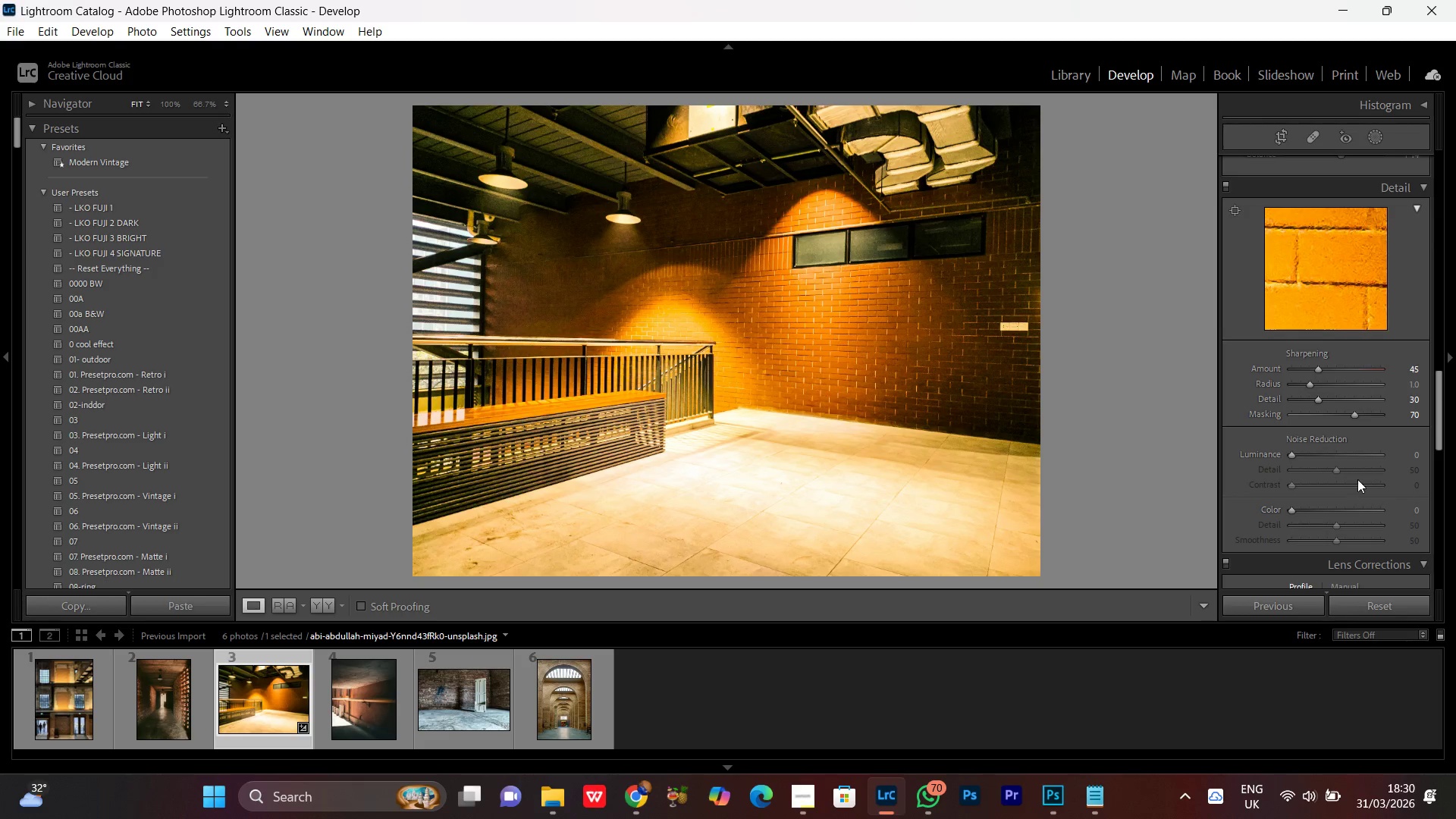 
scroll: coordinate [1357, 478], scroll_direction: down, amount: 1.0
 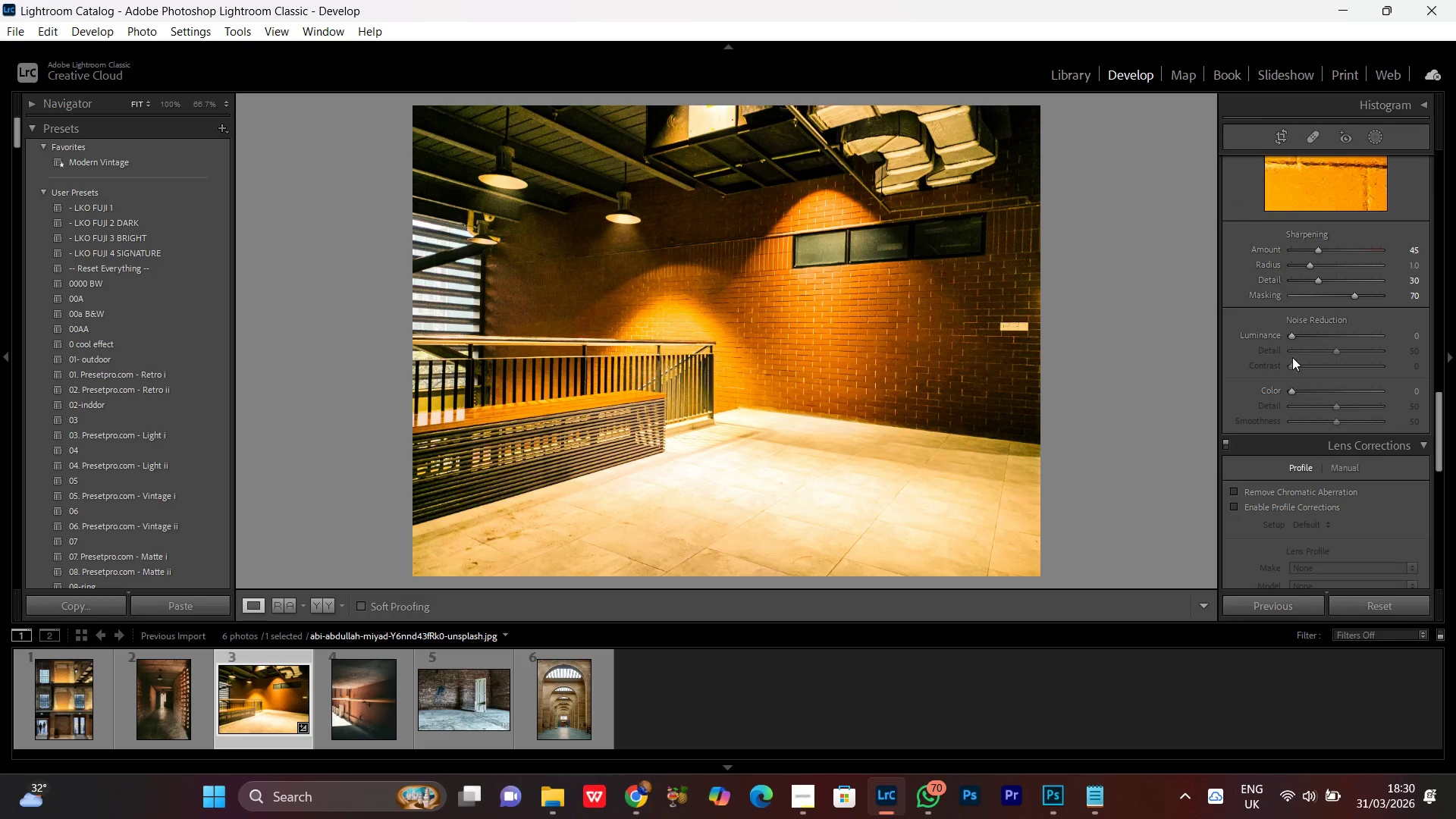 
left_click([1291, 334])
 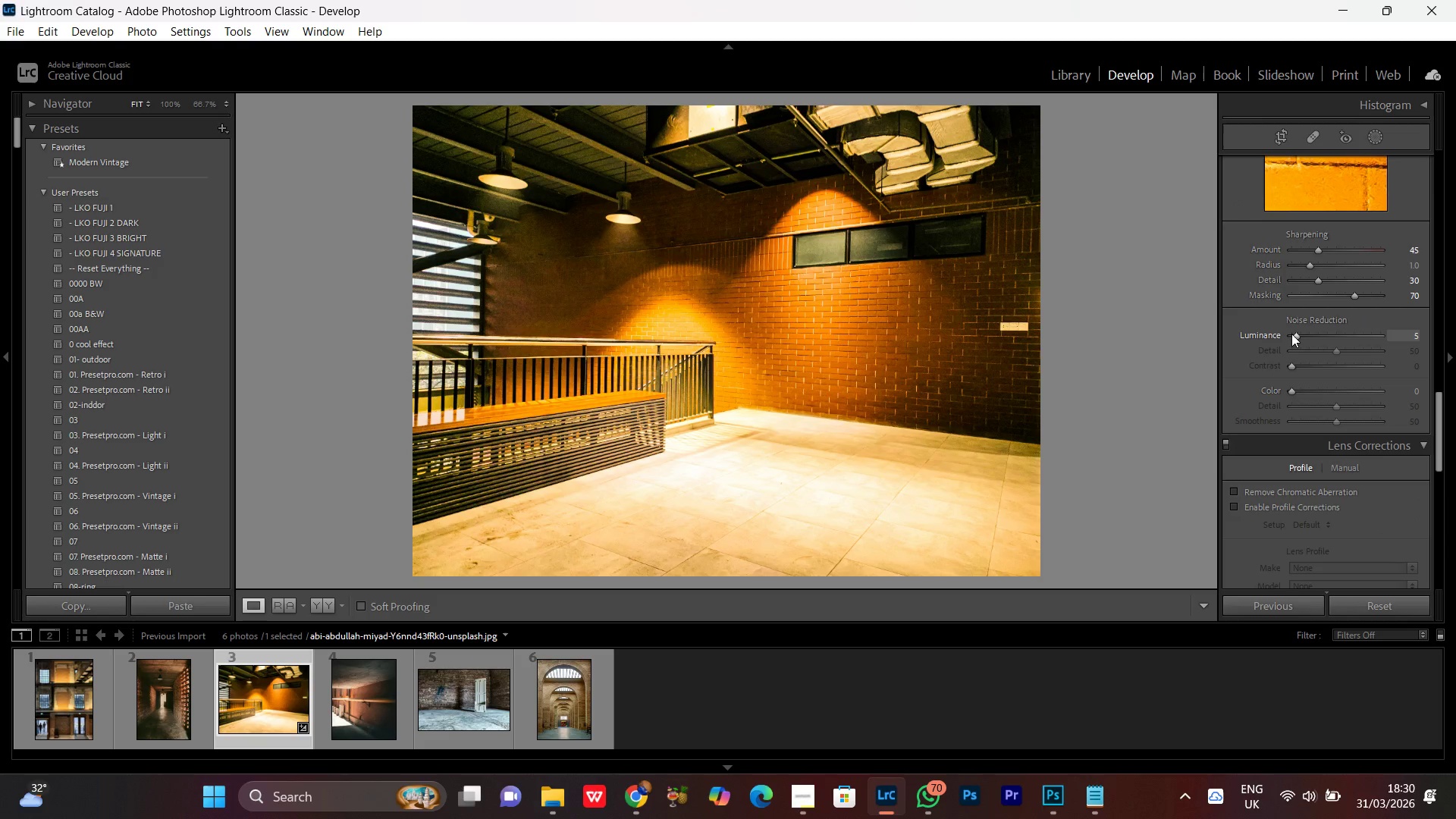 
scroll: coordinate [1291, 334], scroll_direction: up, amount: 3.0
 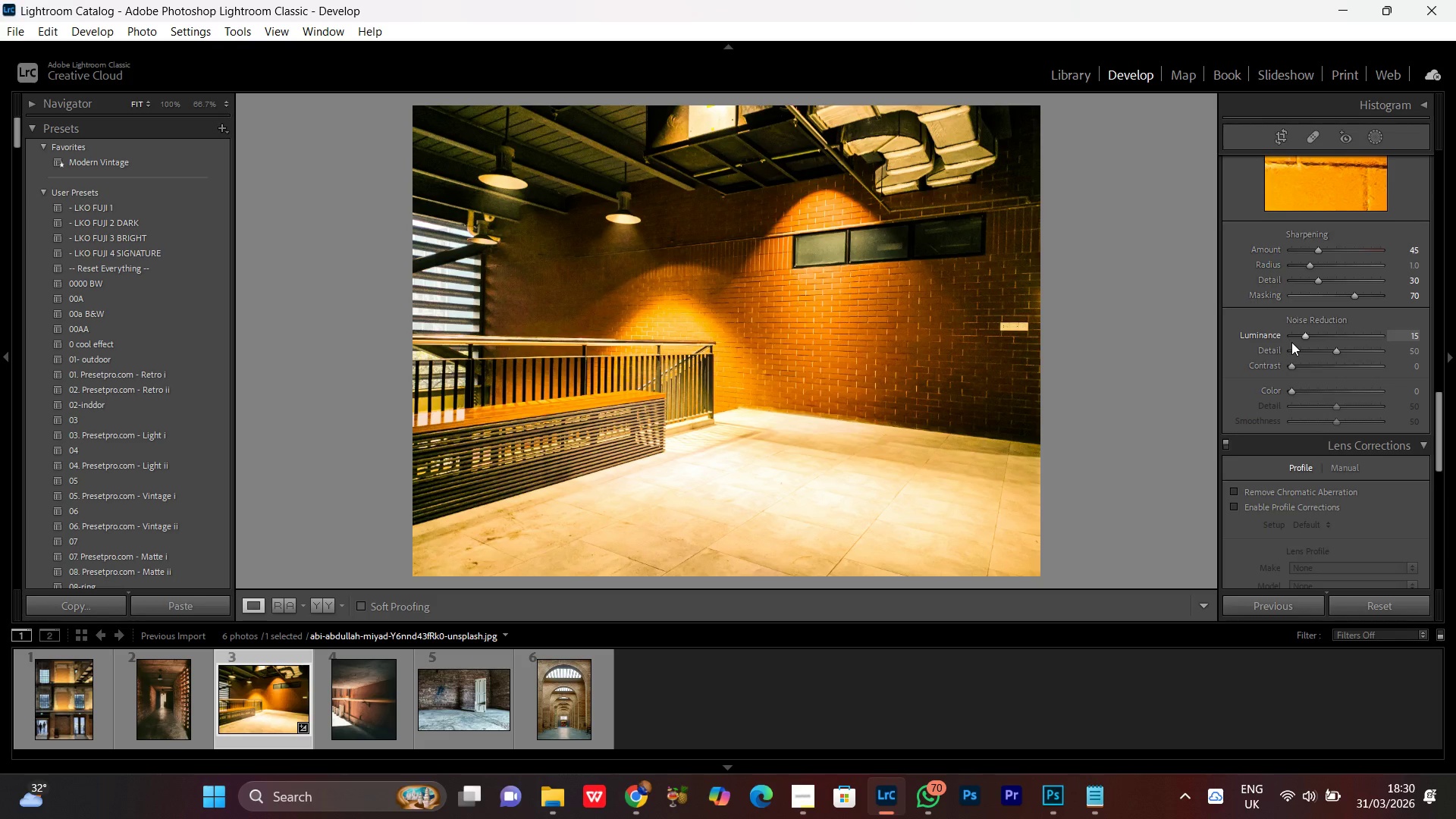 
wait(9.99)
 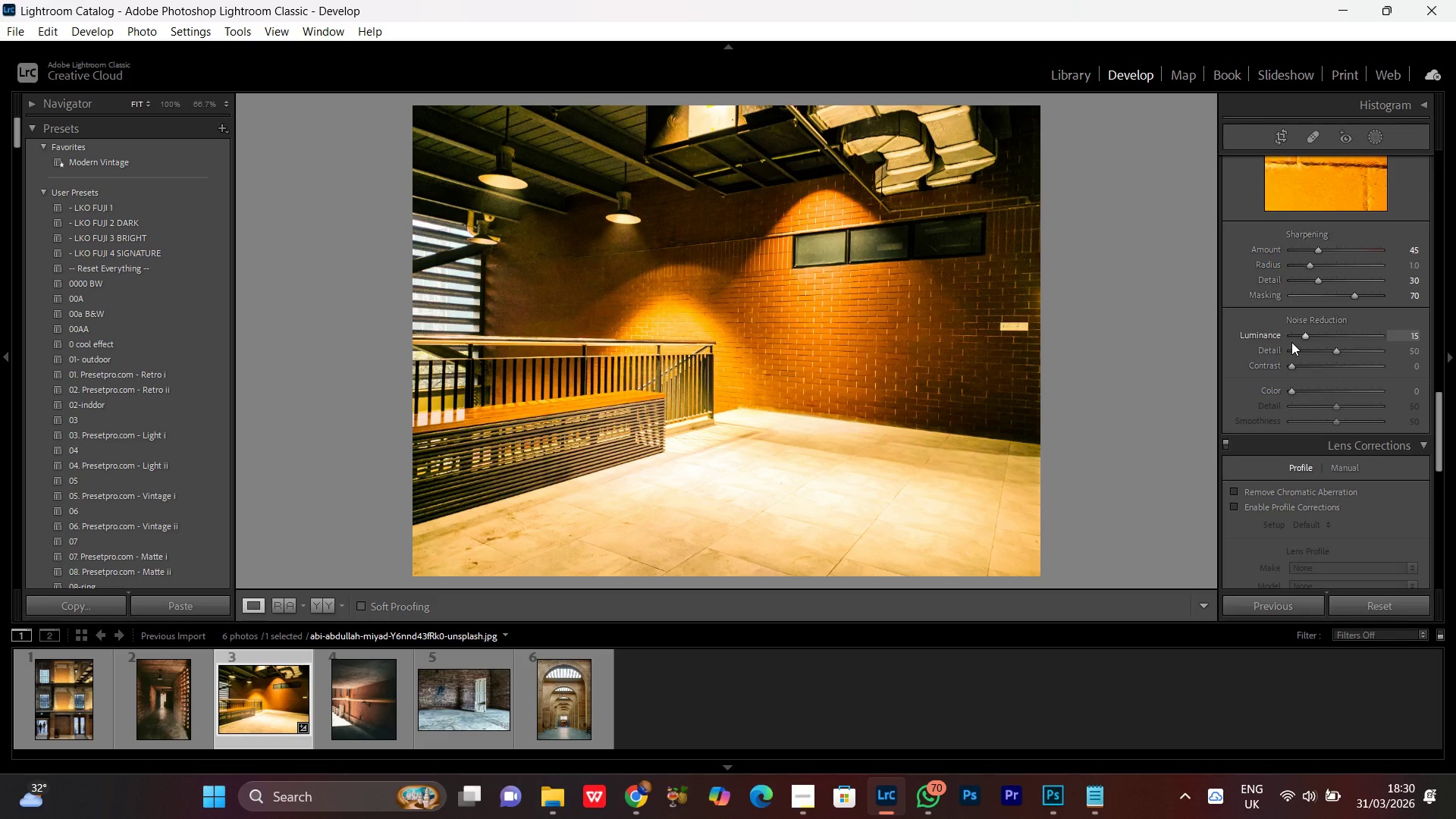 
double_click([853, 398])
 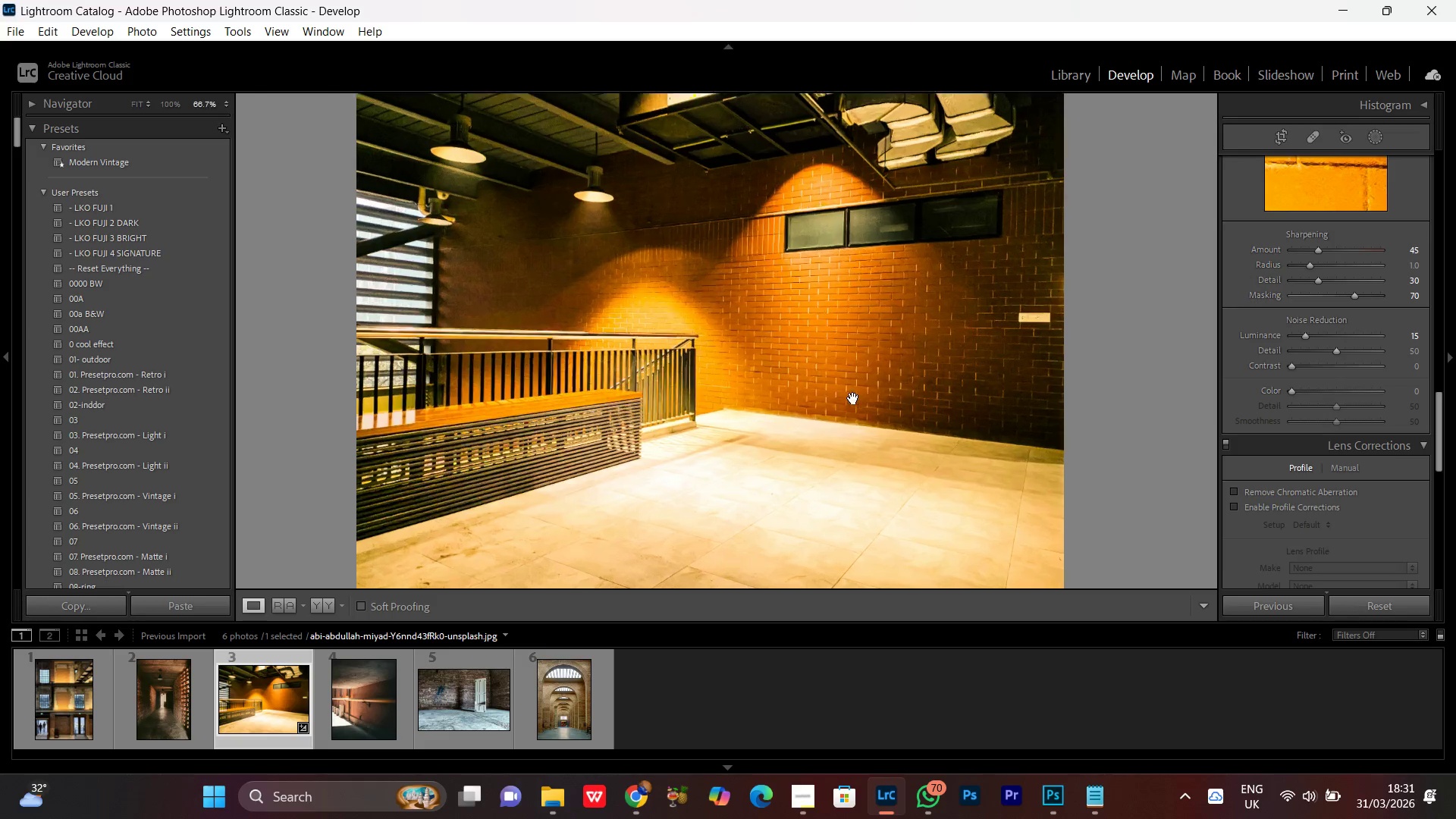 
double_click([853, 398])
 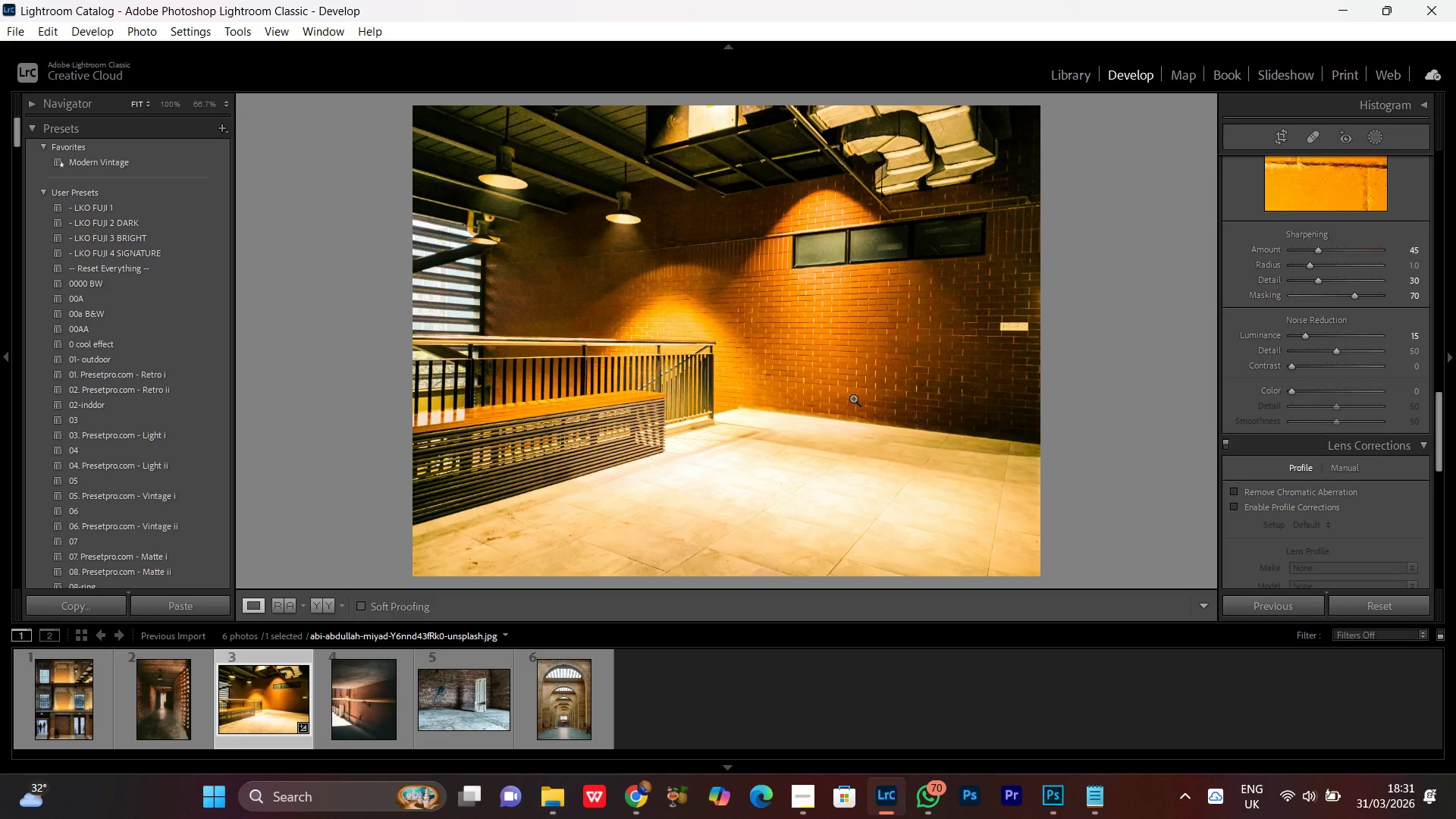 
double_click([853, 398])
 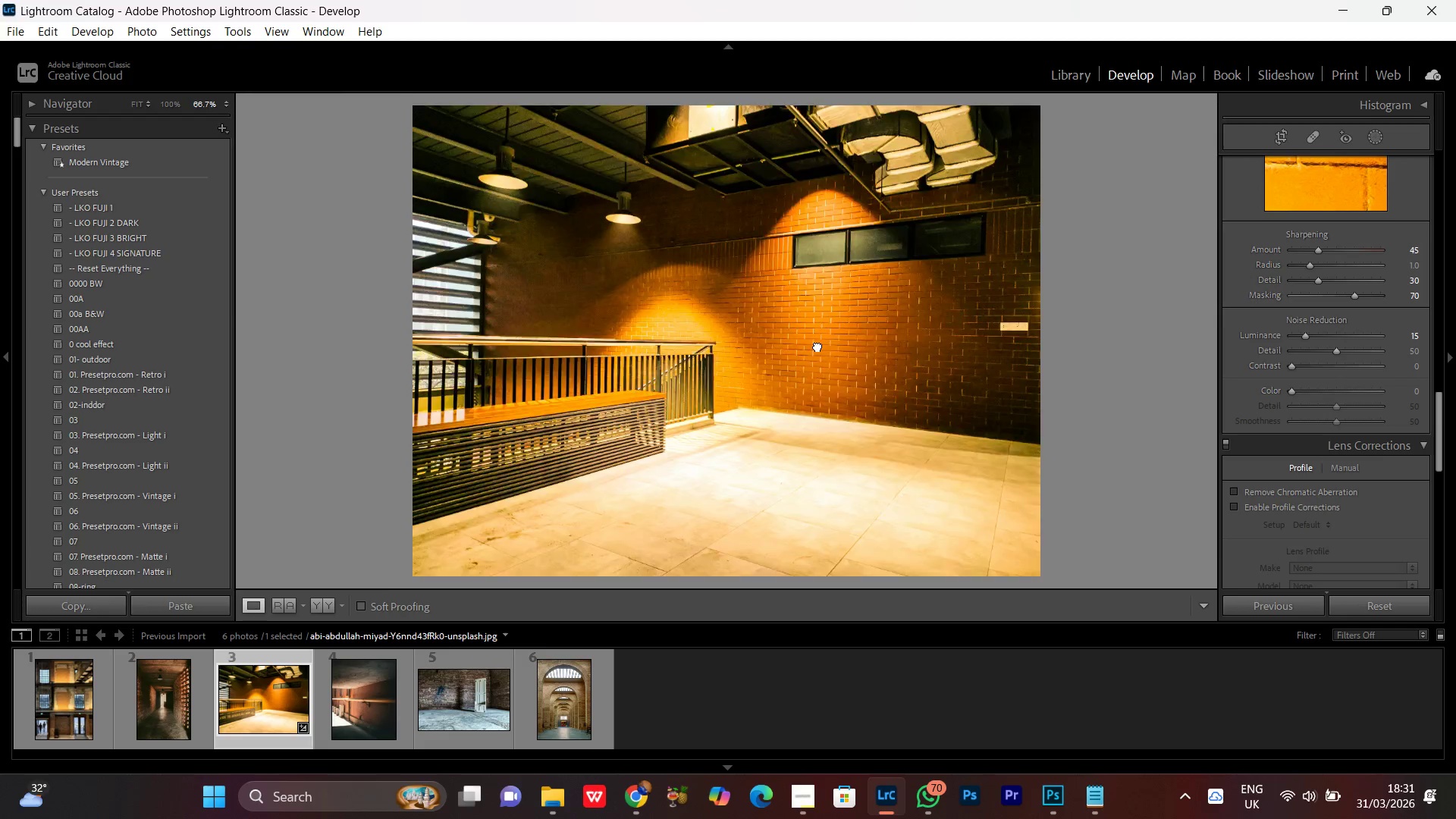 
double_click([817, 346])
 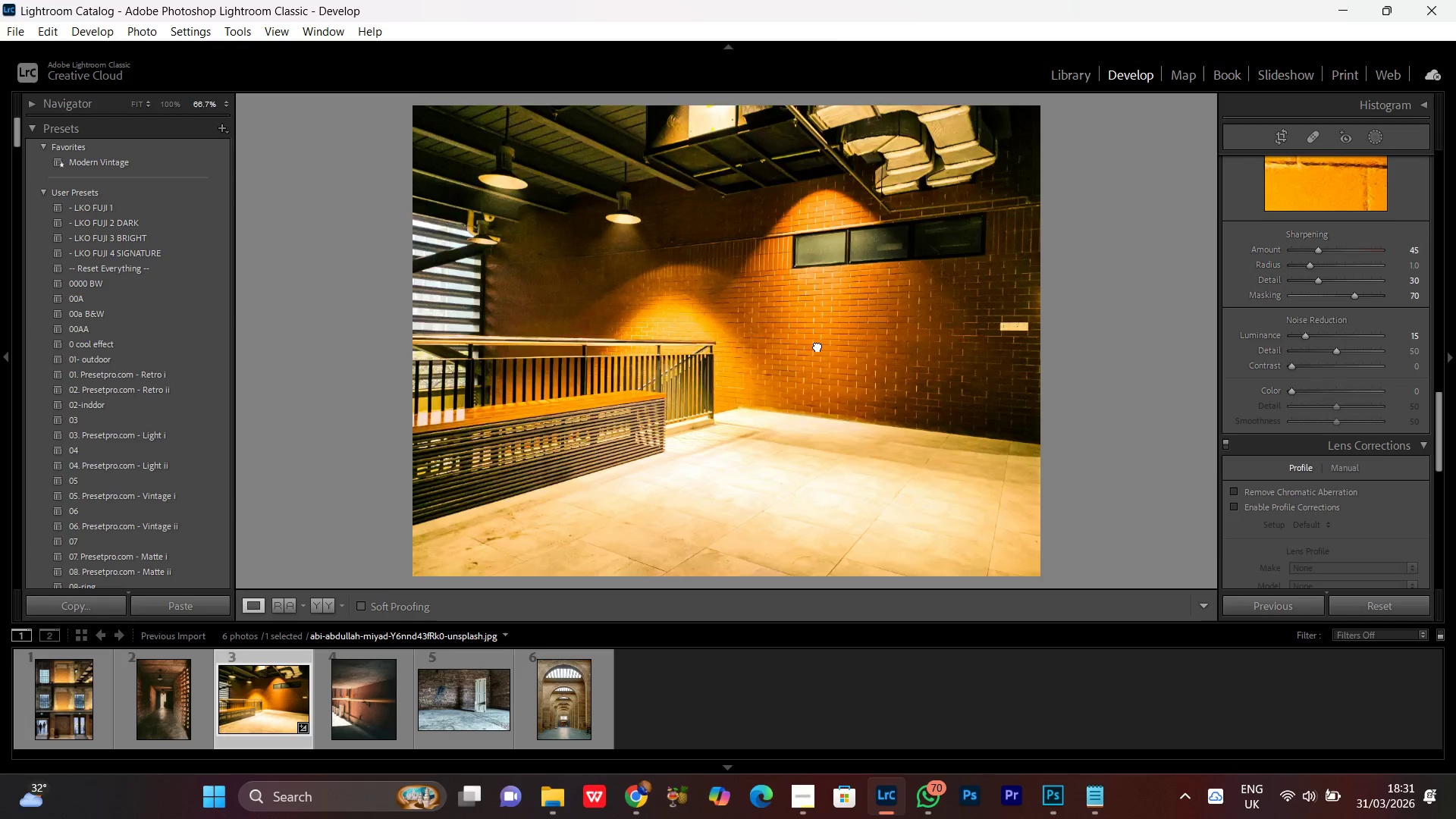 
double_click([817, 346])
 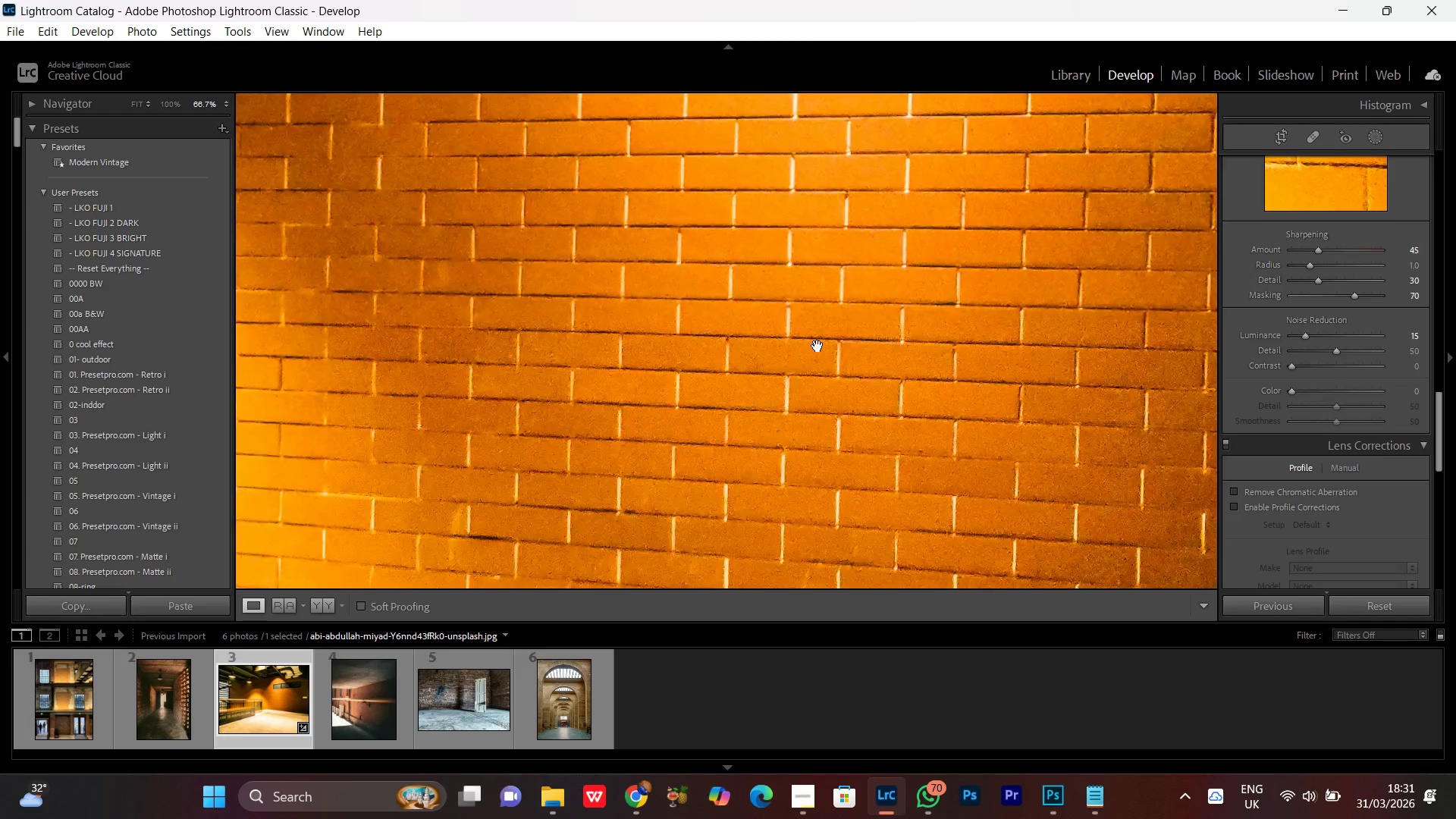 
double_click([817, 346])
 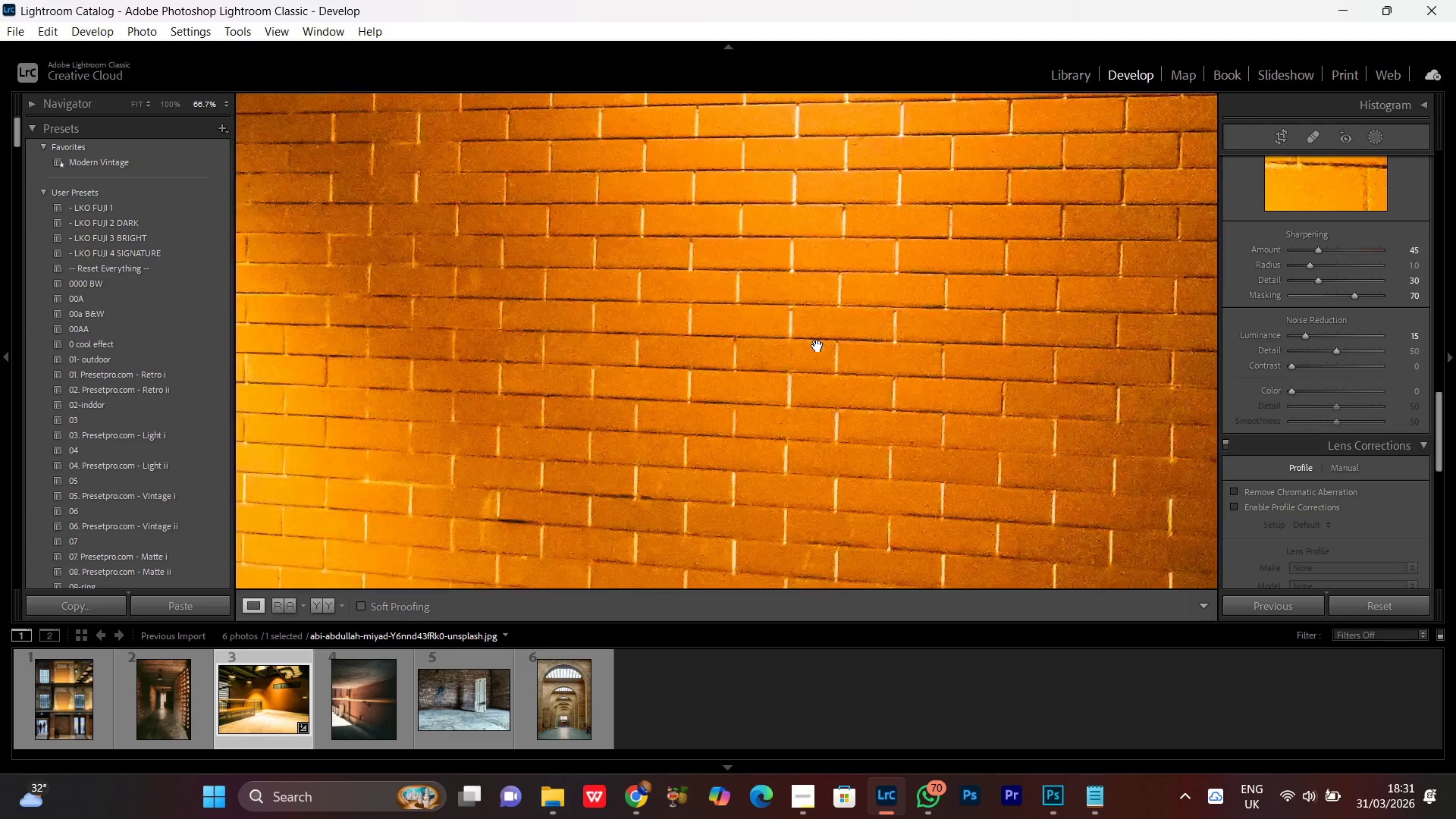 
double_click([817, 346])
 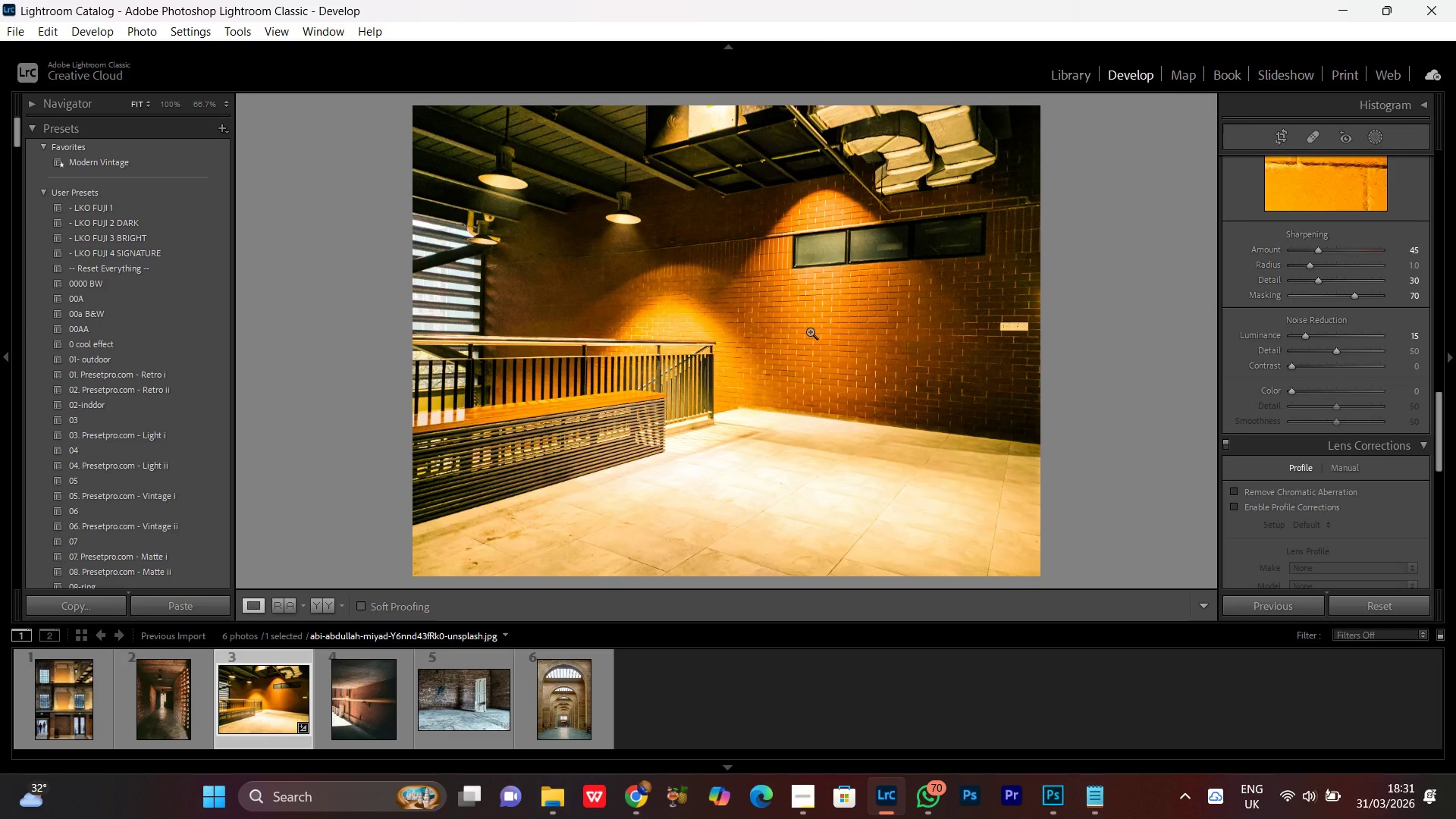 
double_click([810, 331])
 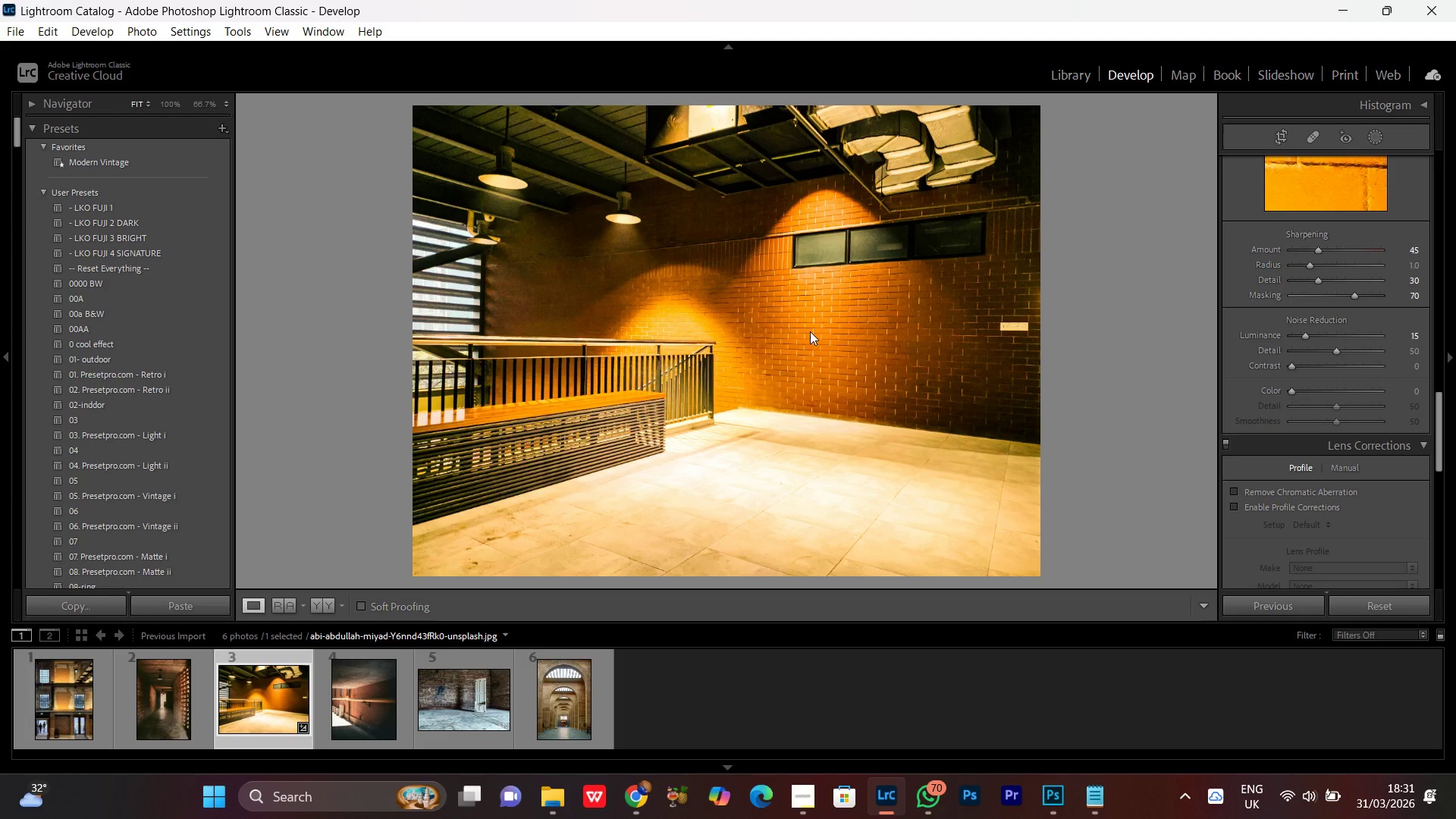 
double_click([810, 331])
 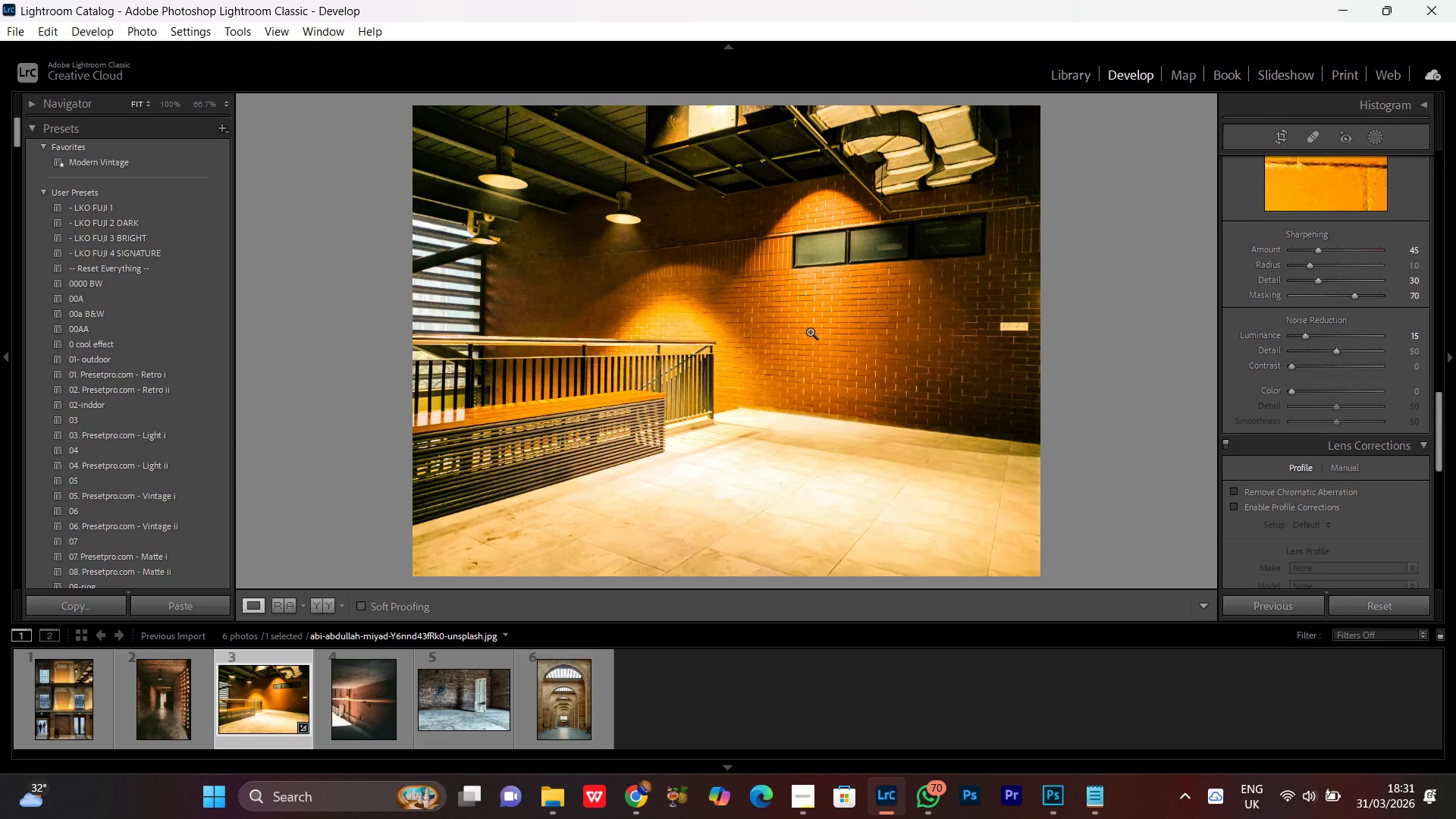 
wait(8.81)
 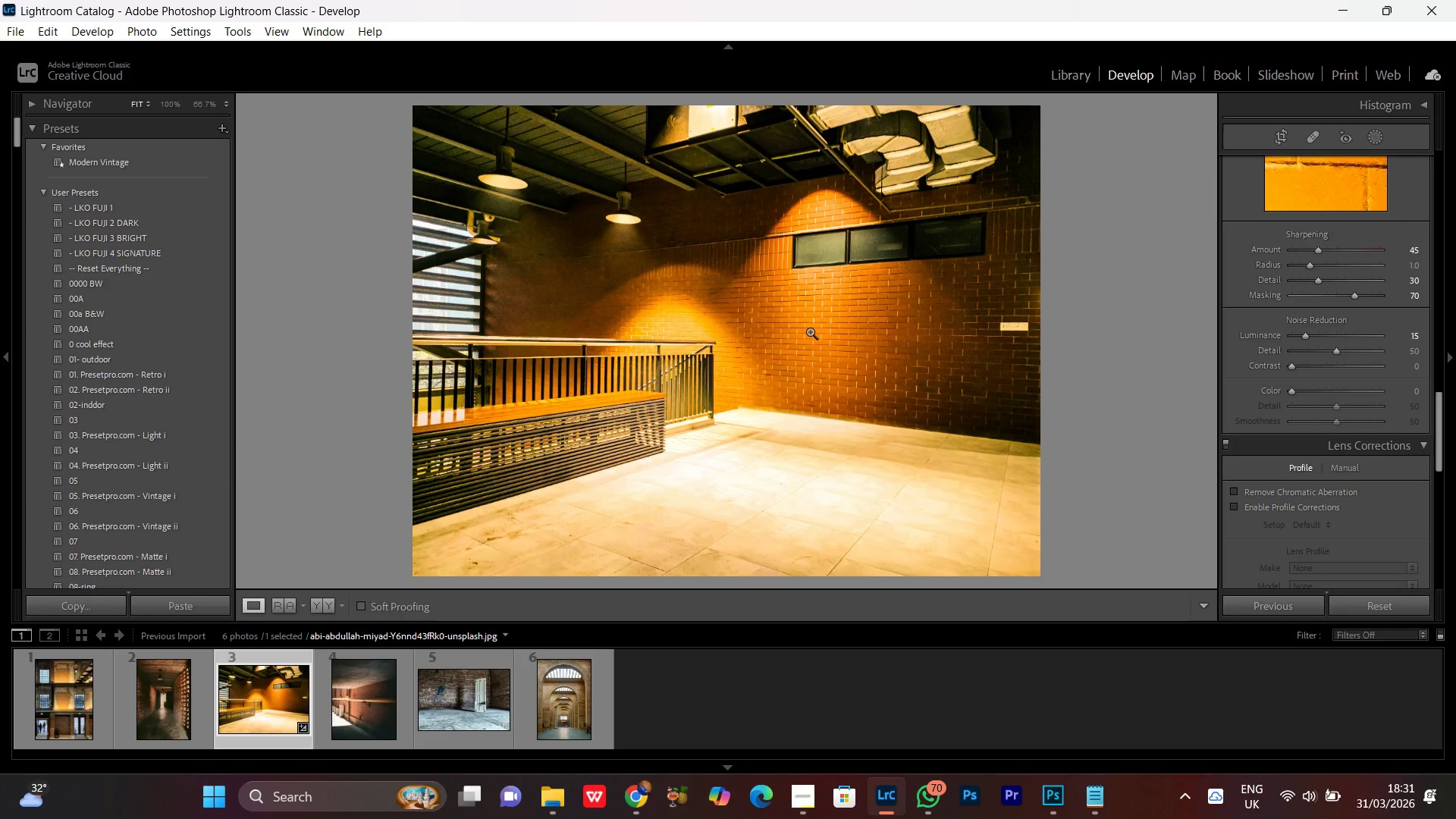 
double_click([810, 331])
 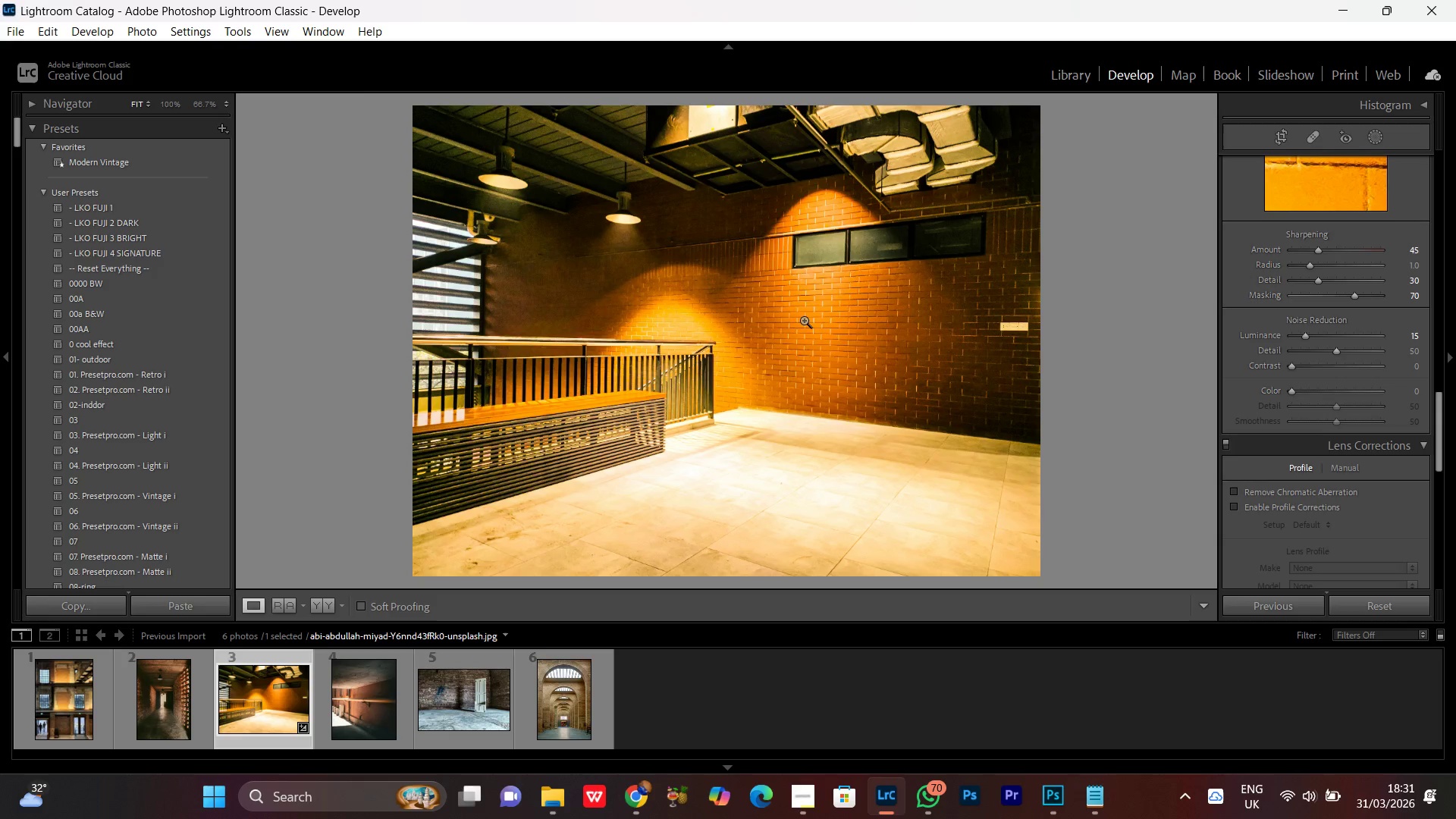 
wait(7.95)
 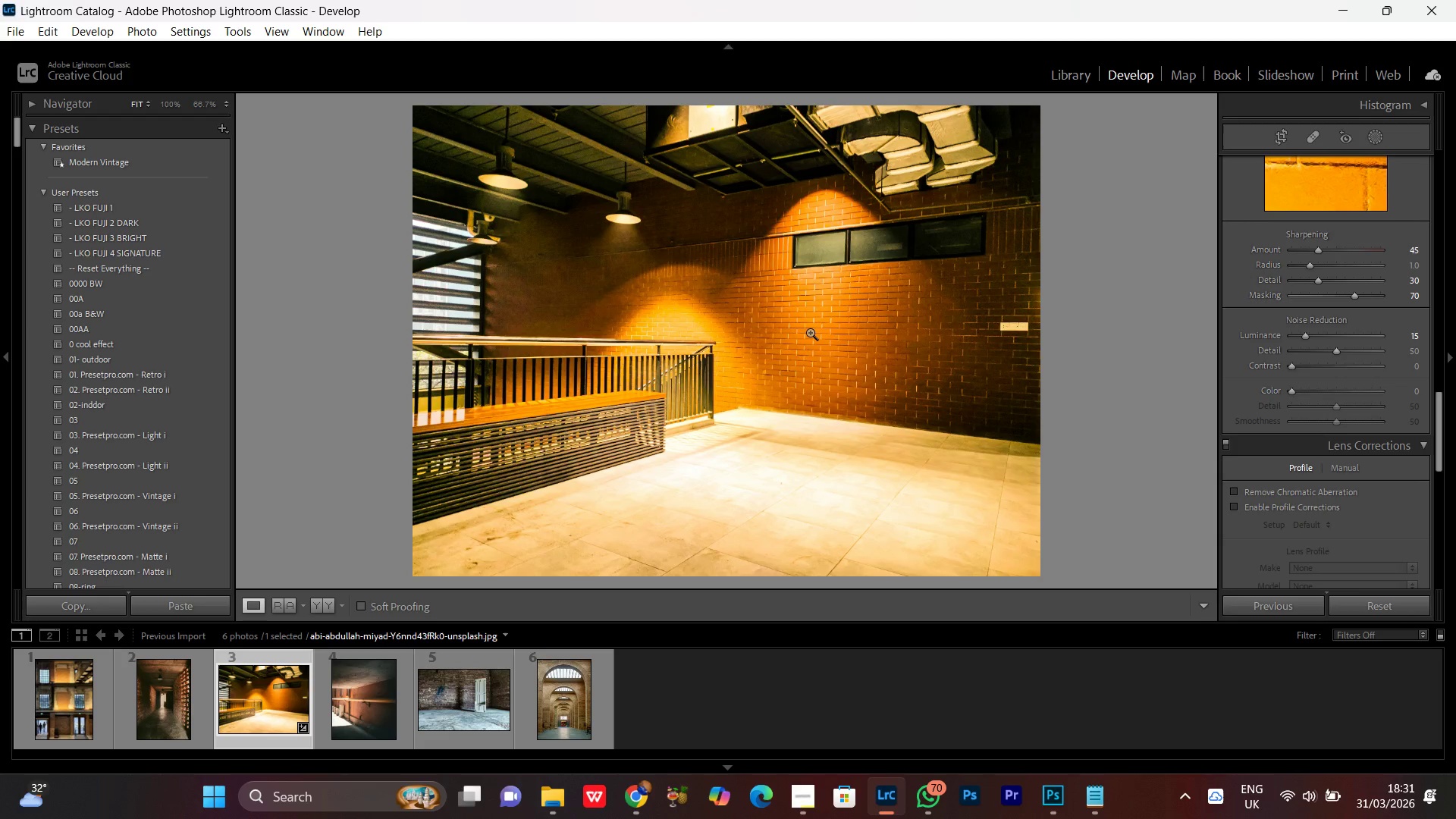 
double_click([808, 317])
 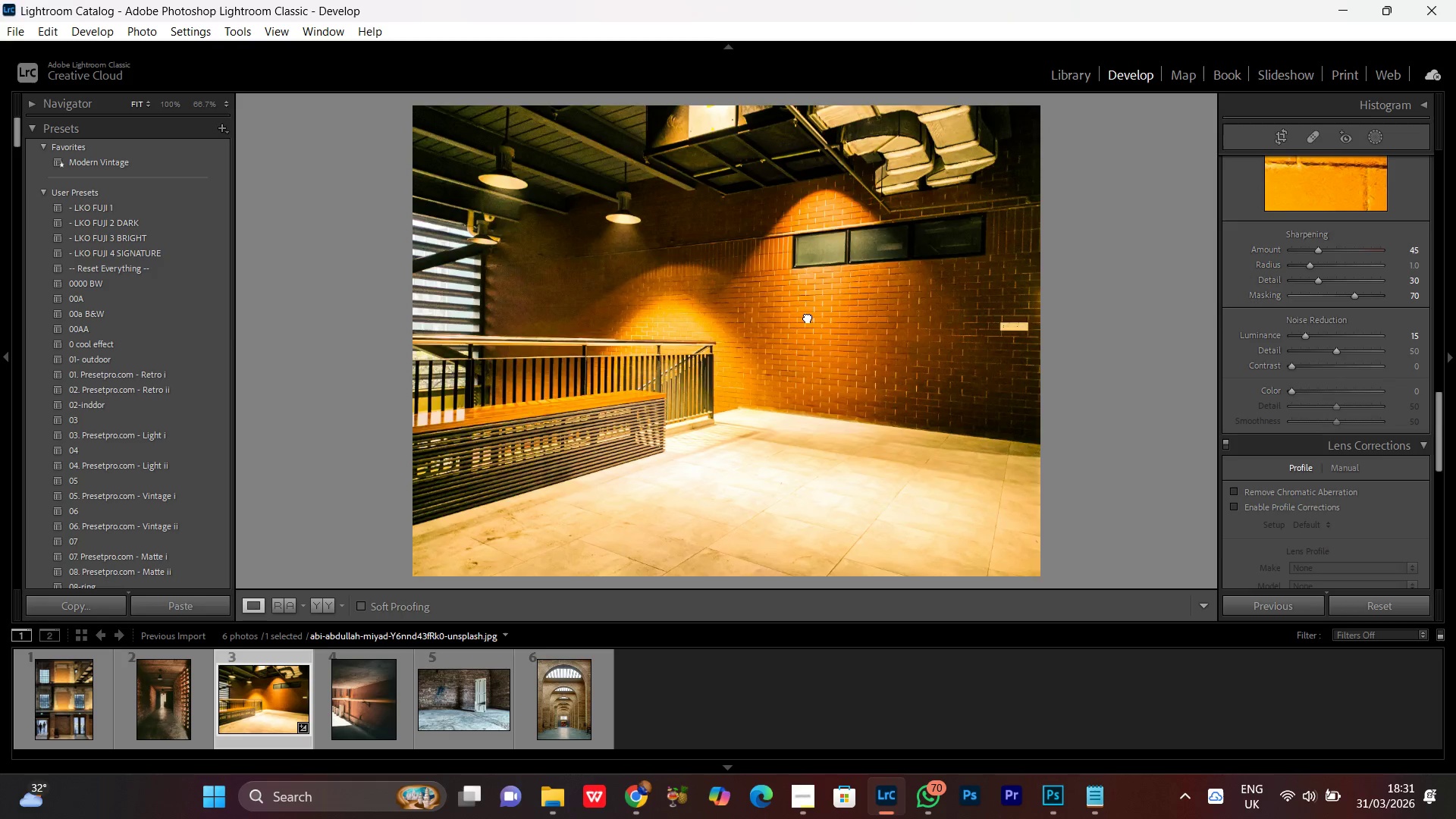 
double_click([808, 317])
 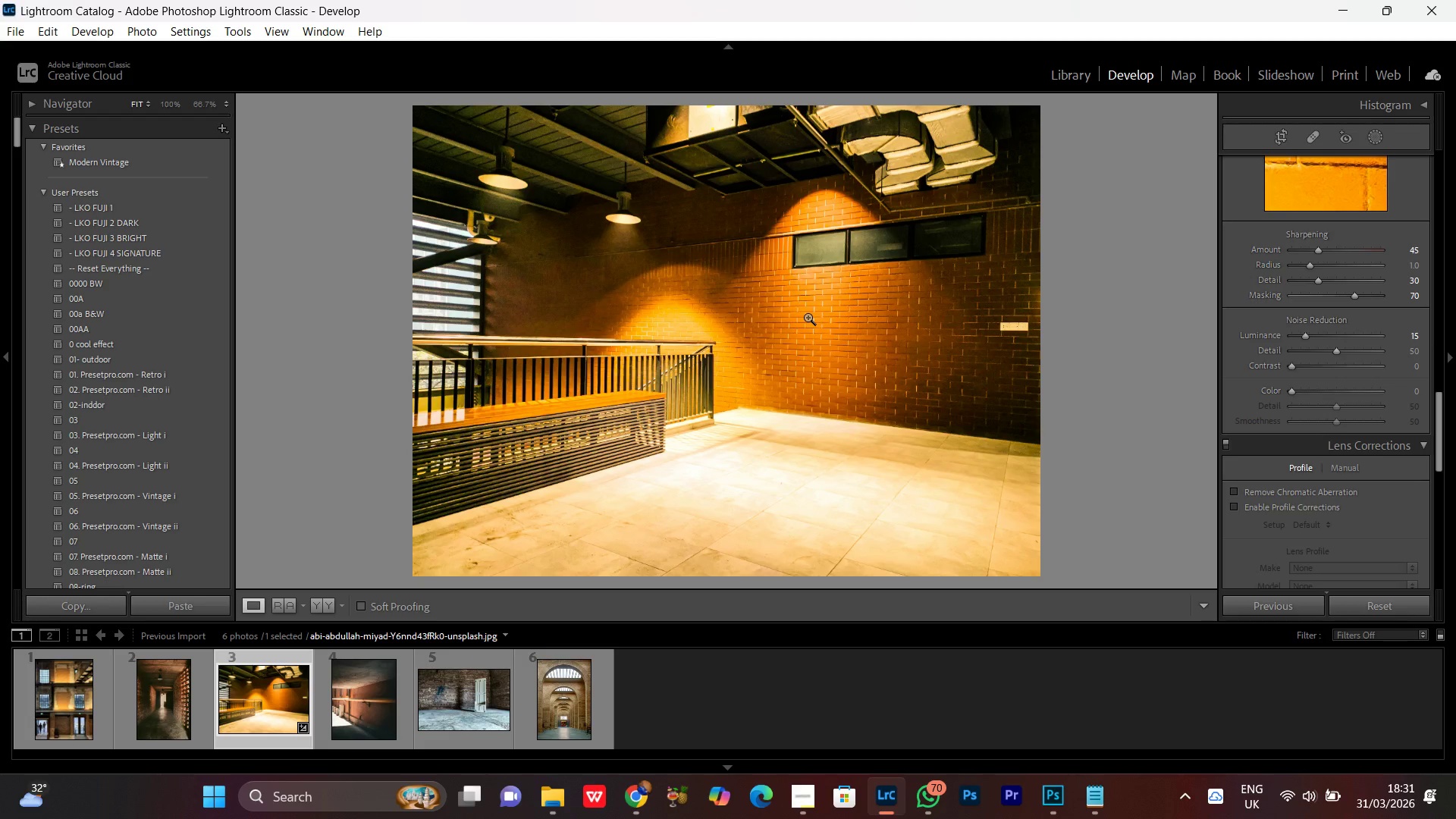 
double_click([808, 317])
 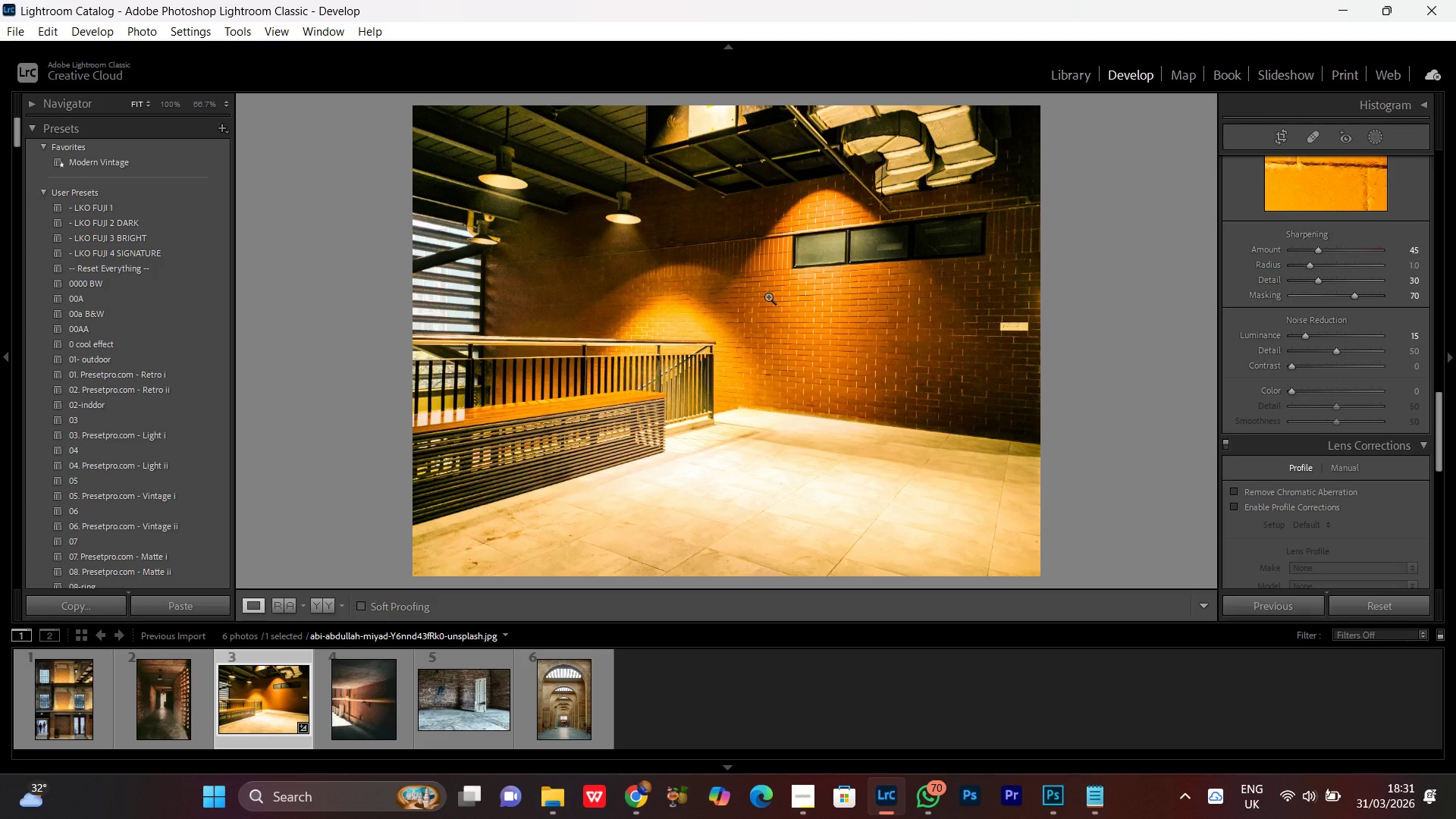 
wait(24.22)
 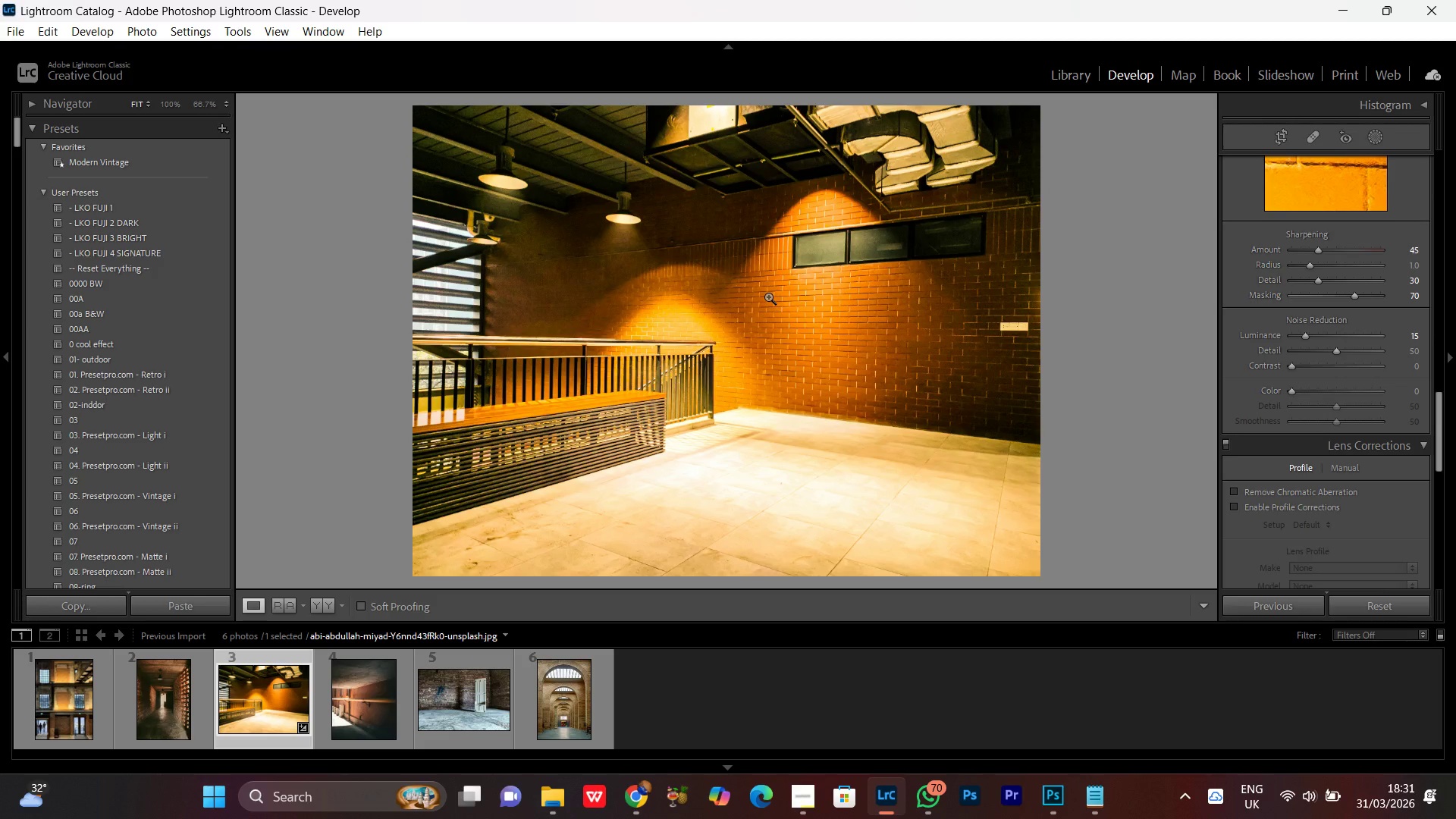 
double_click([789, 318])
 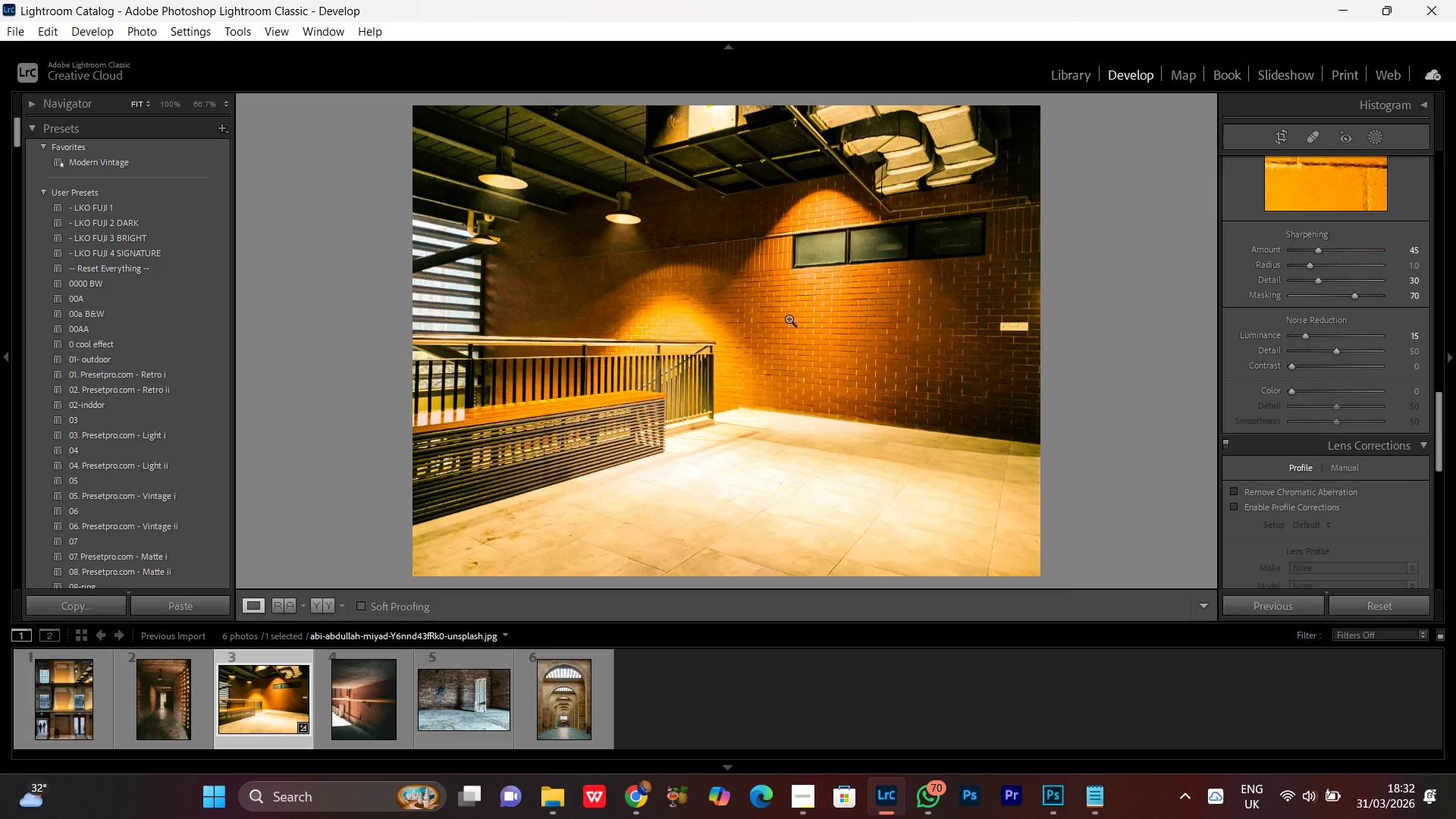 
double_click([789, 318])